 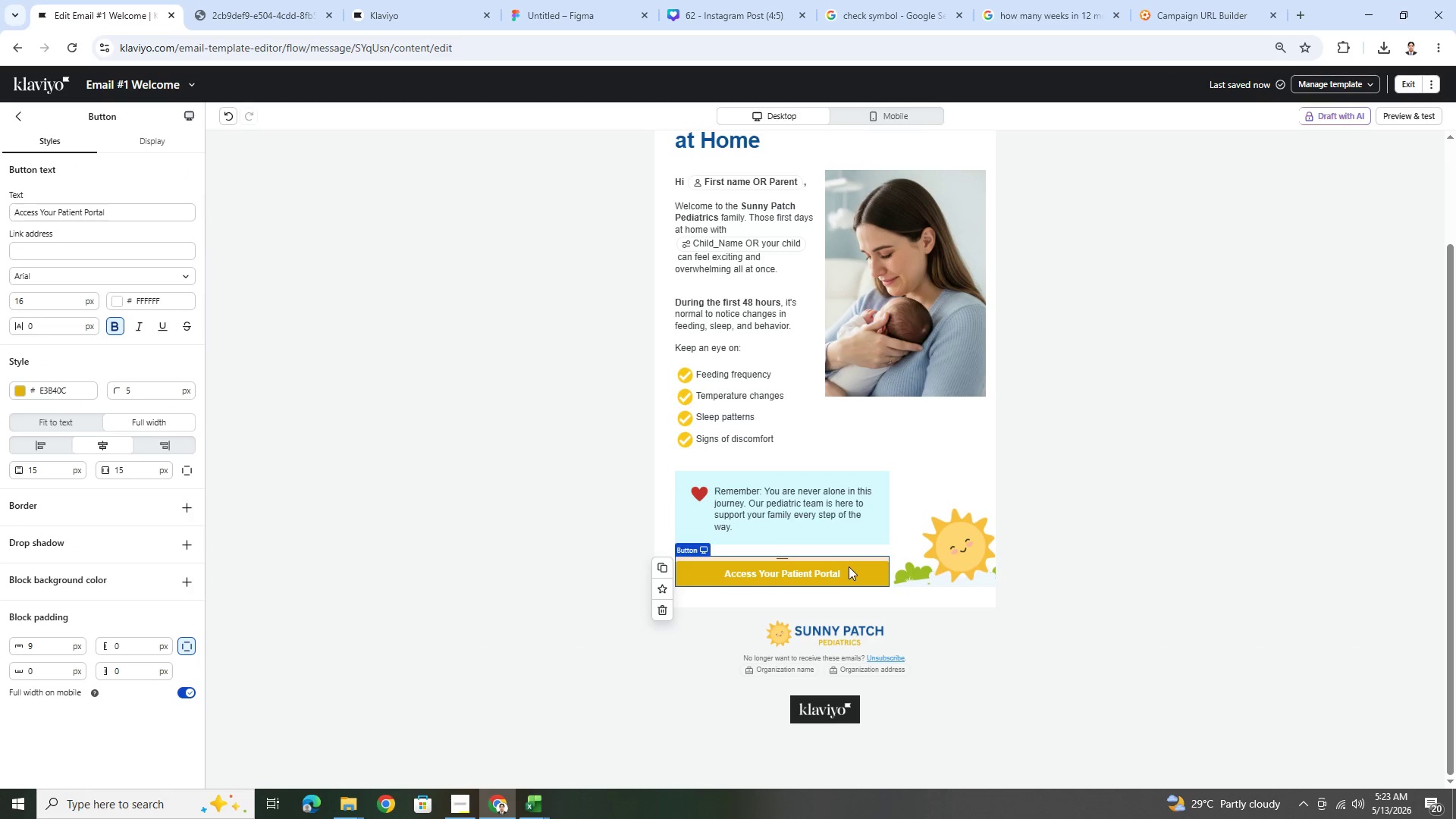 
left_click([883, 116])
 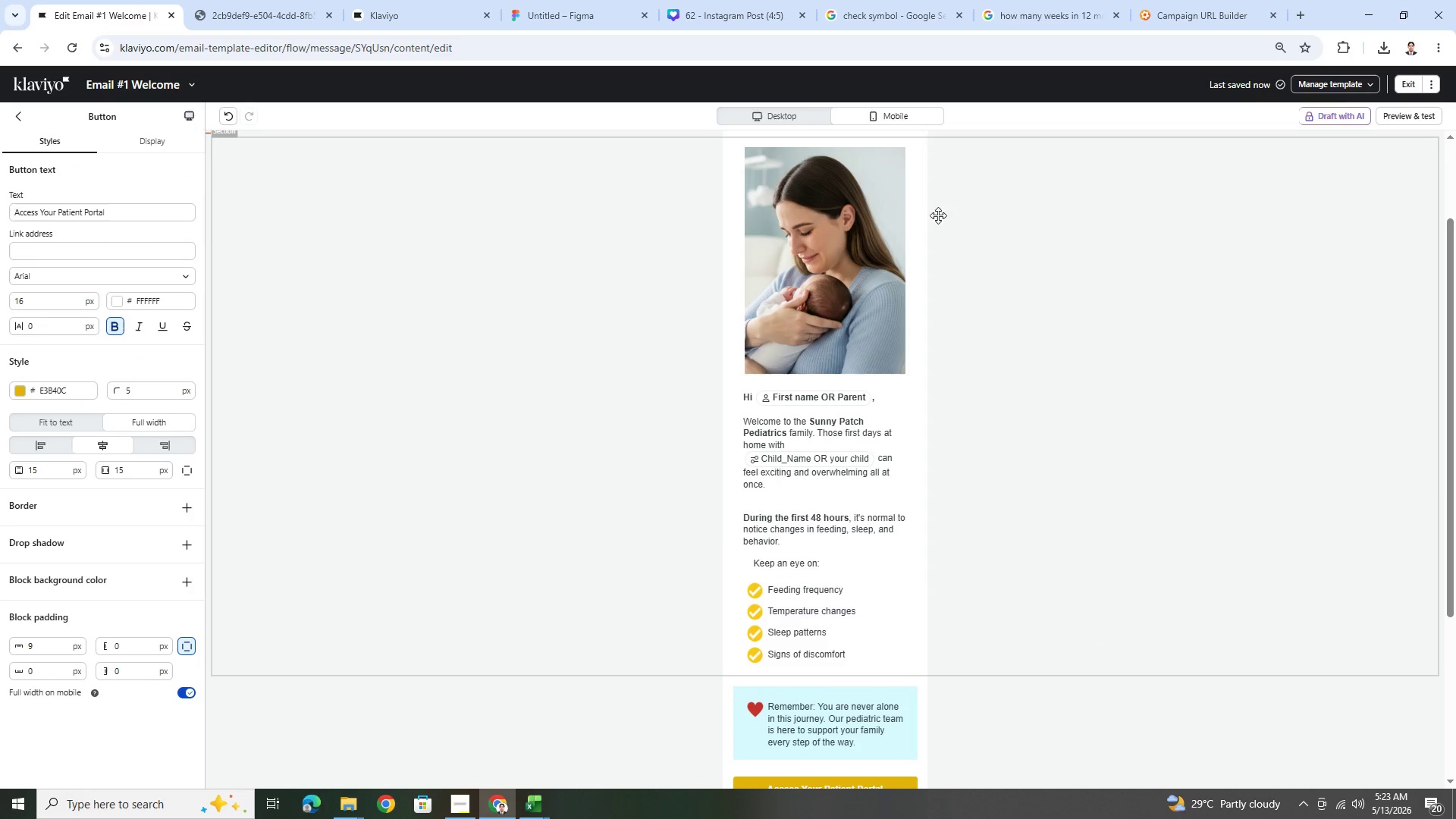 
scroll: coordinate [1051, 443], scroll_direction: down, amount: 4.0
 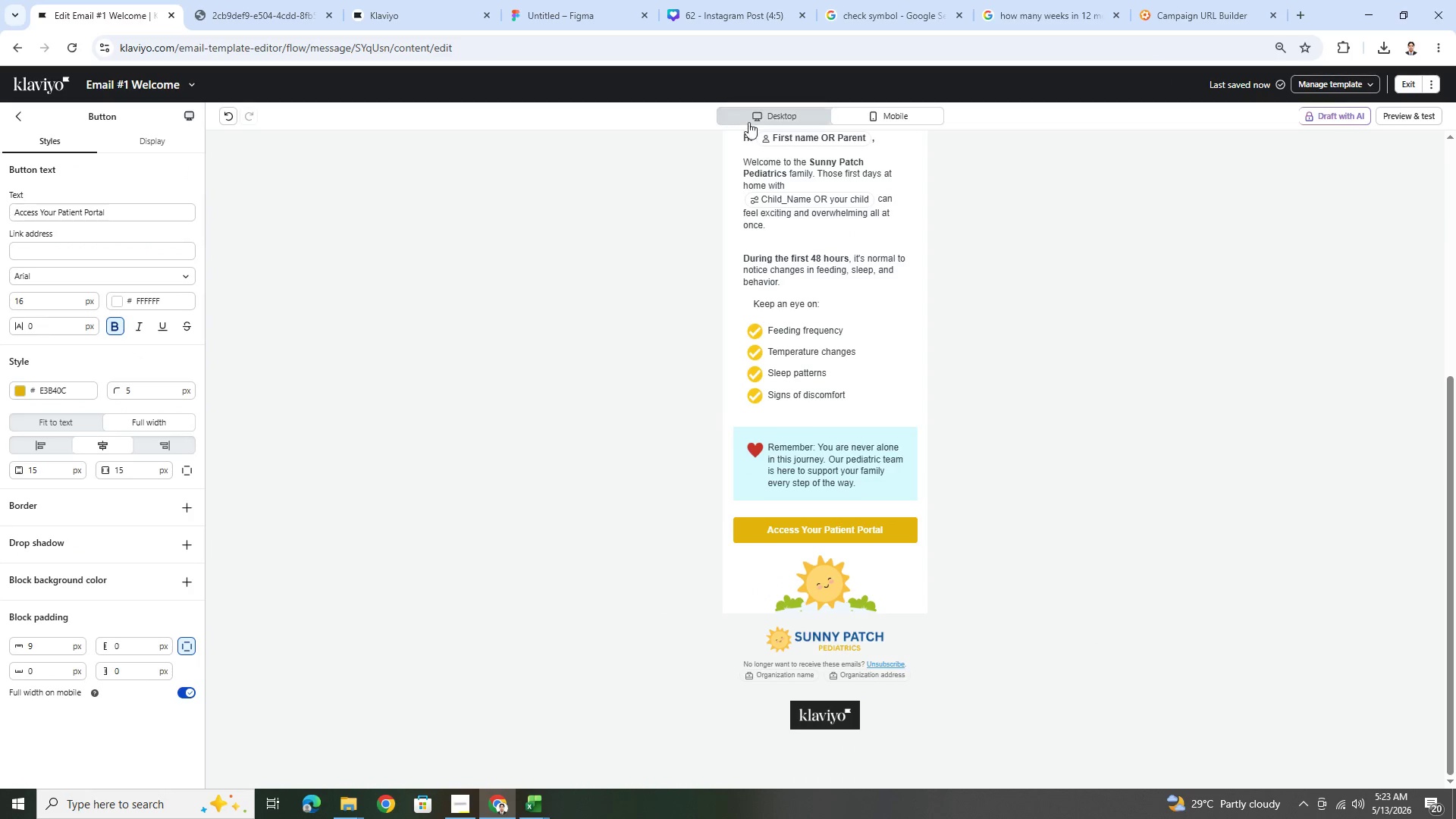 
left_click([752, 115])
 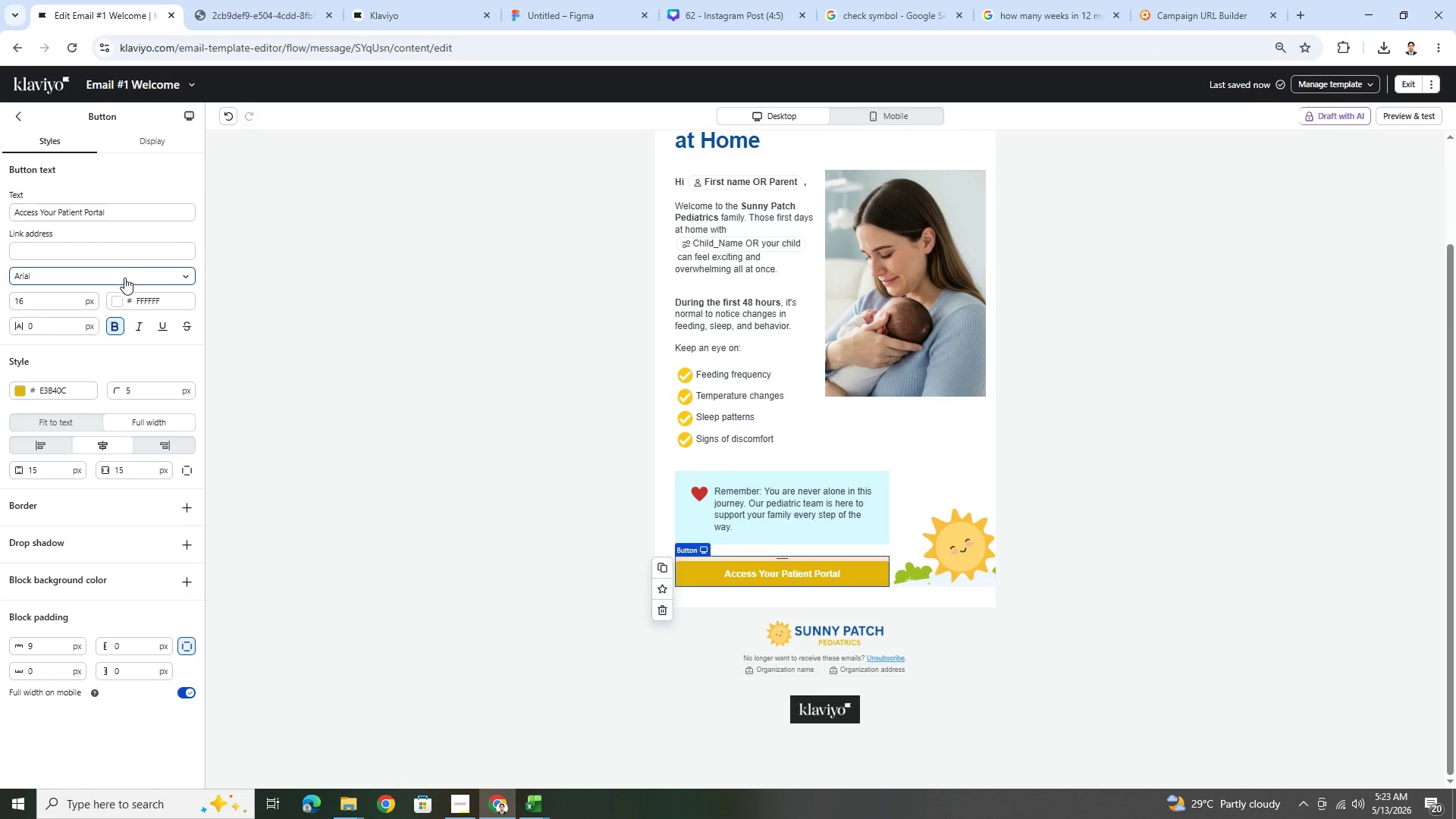 
left_click([112, 255])
 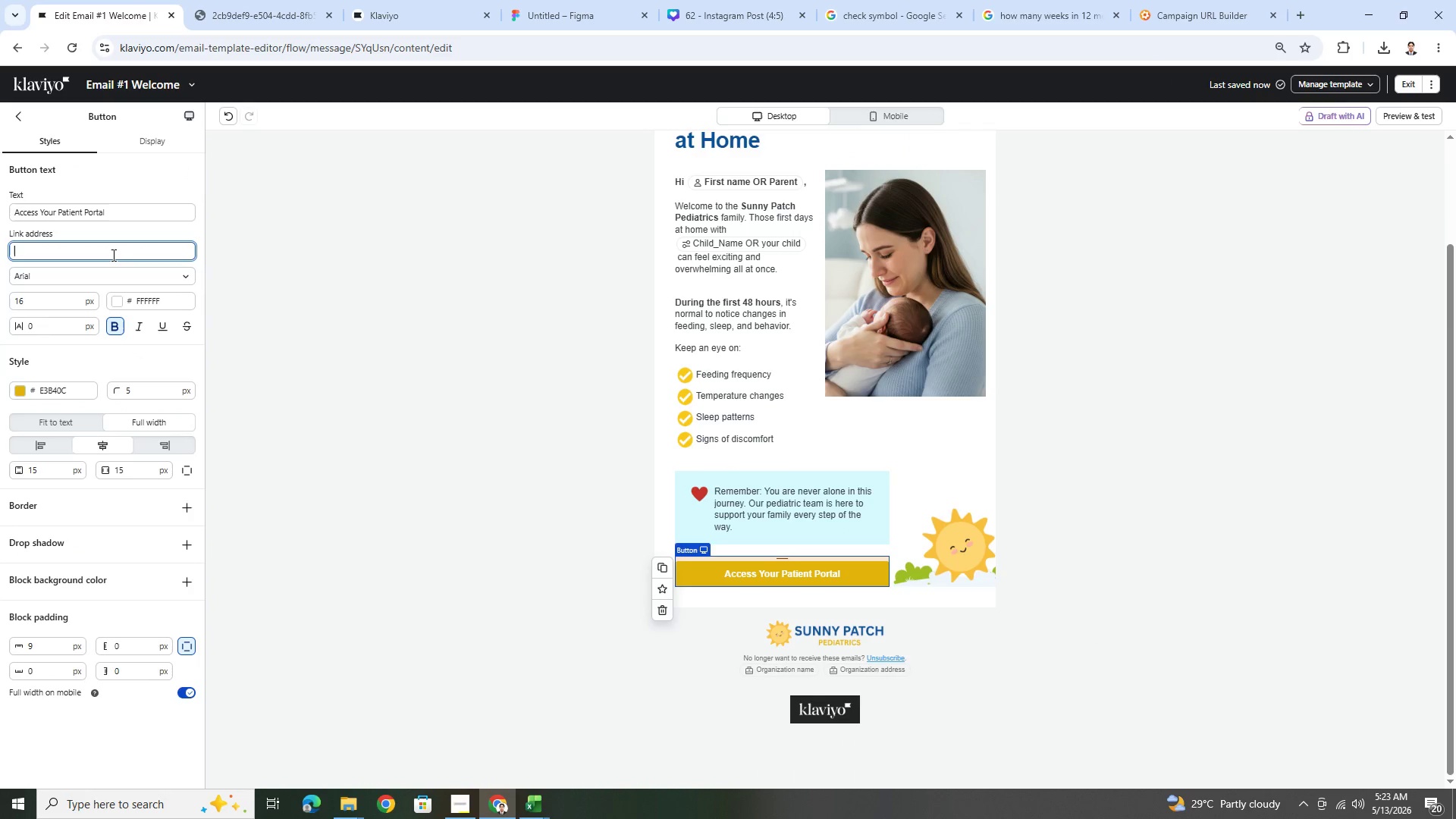 
key(Control+V)
 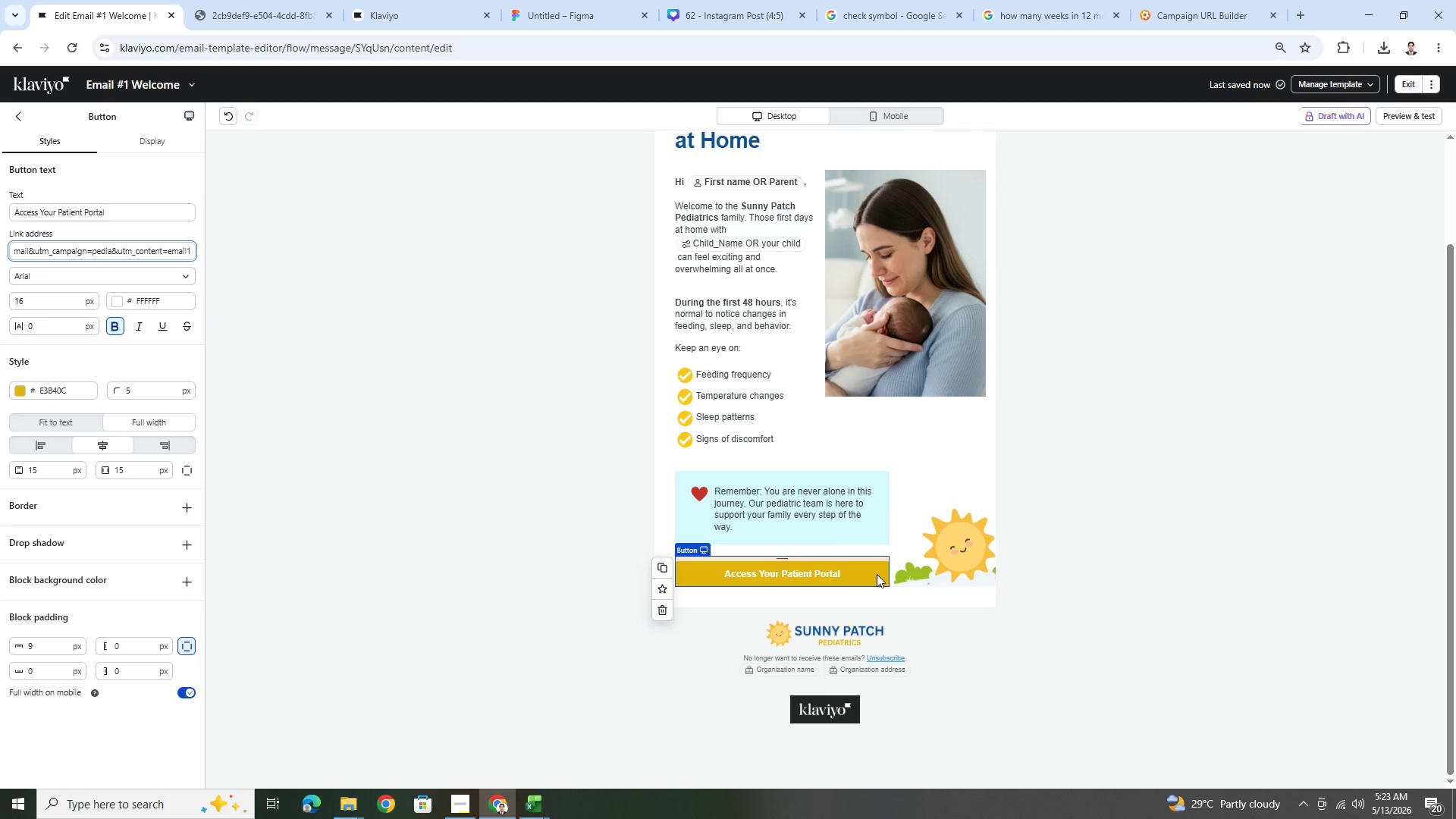 
left_click([1108, 581])
 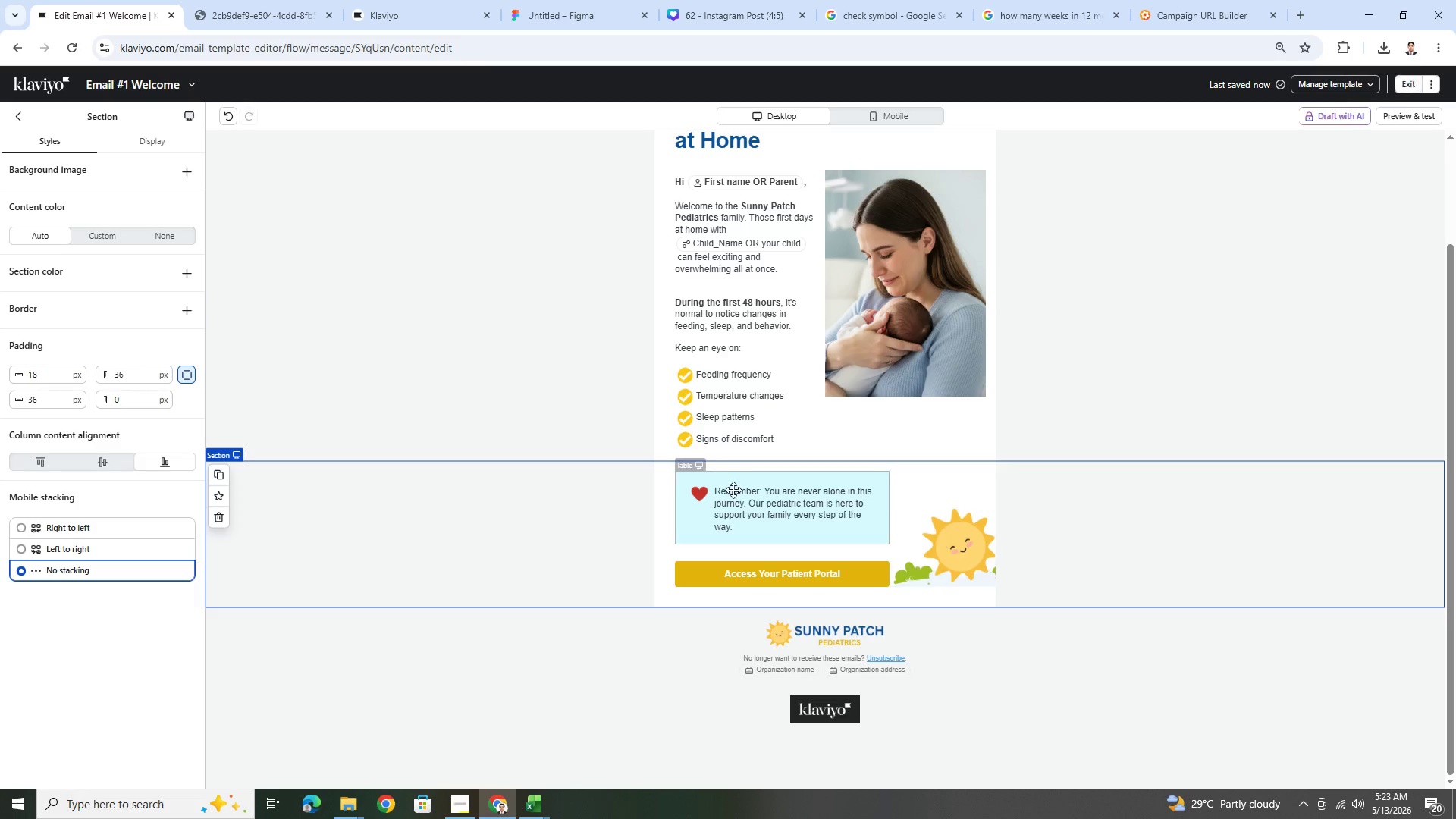 
scroll: coordinate [994, 581], scroll_direction: up, amount: 5.0
 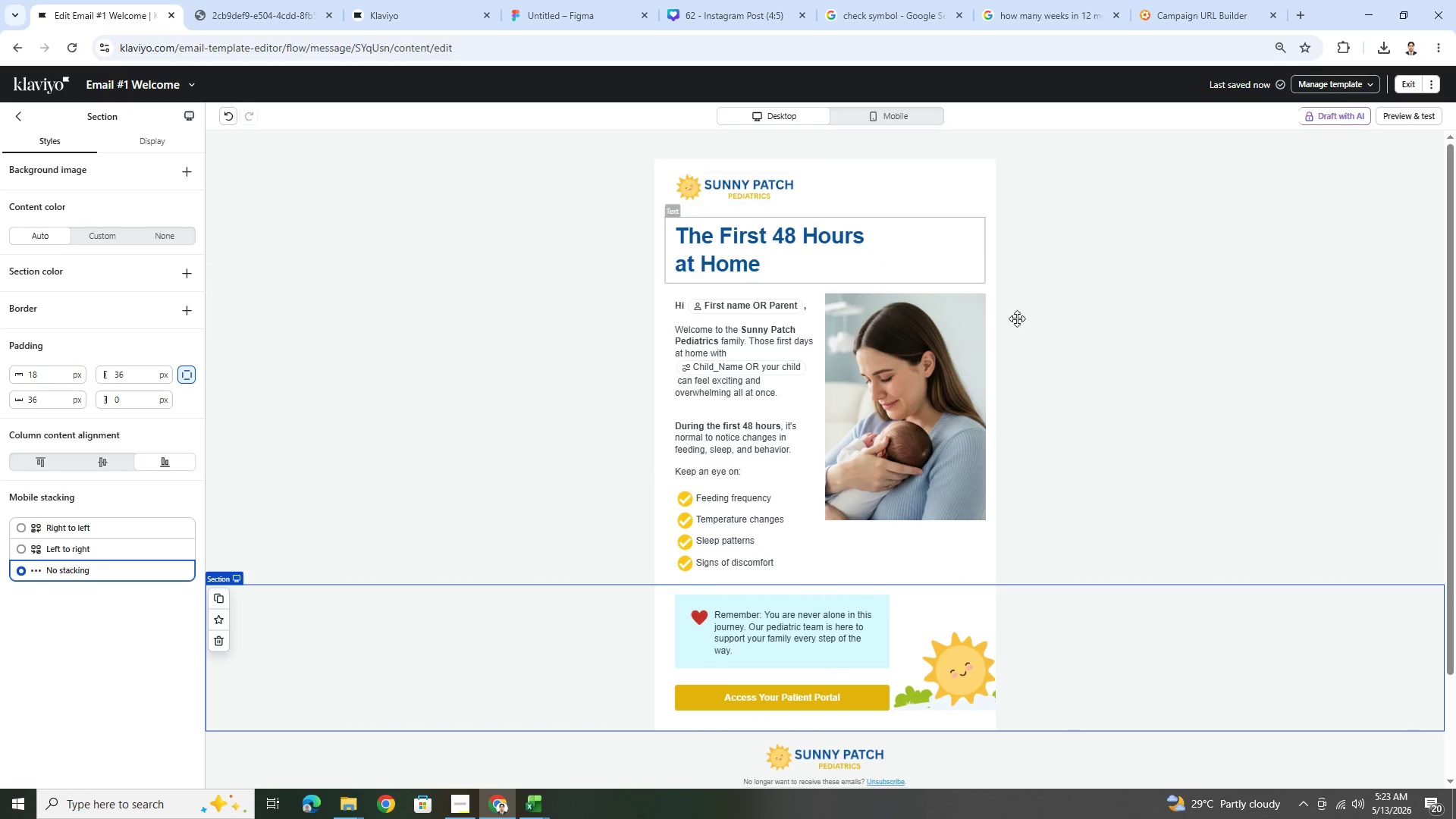 
scroll: coordinate [1144, 526], scroll_direction: down, amount: 5.0
 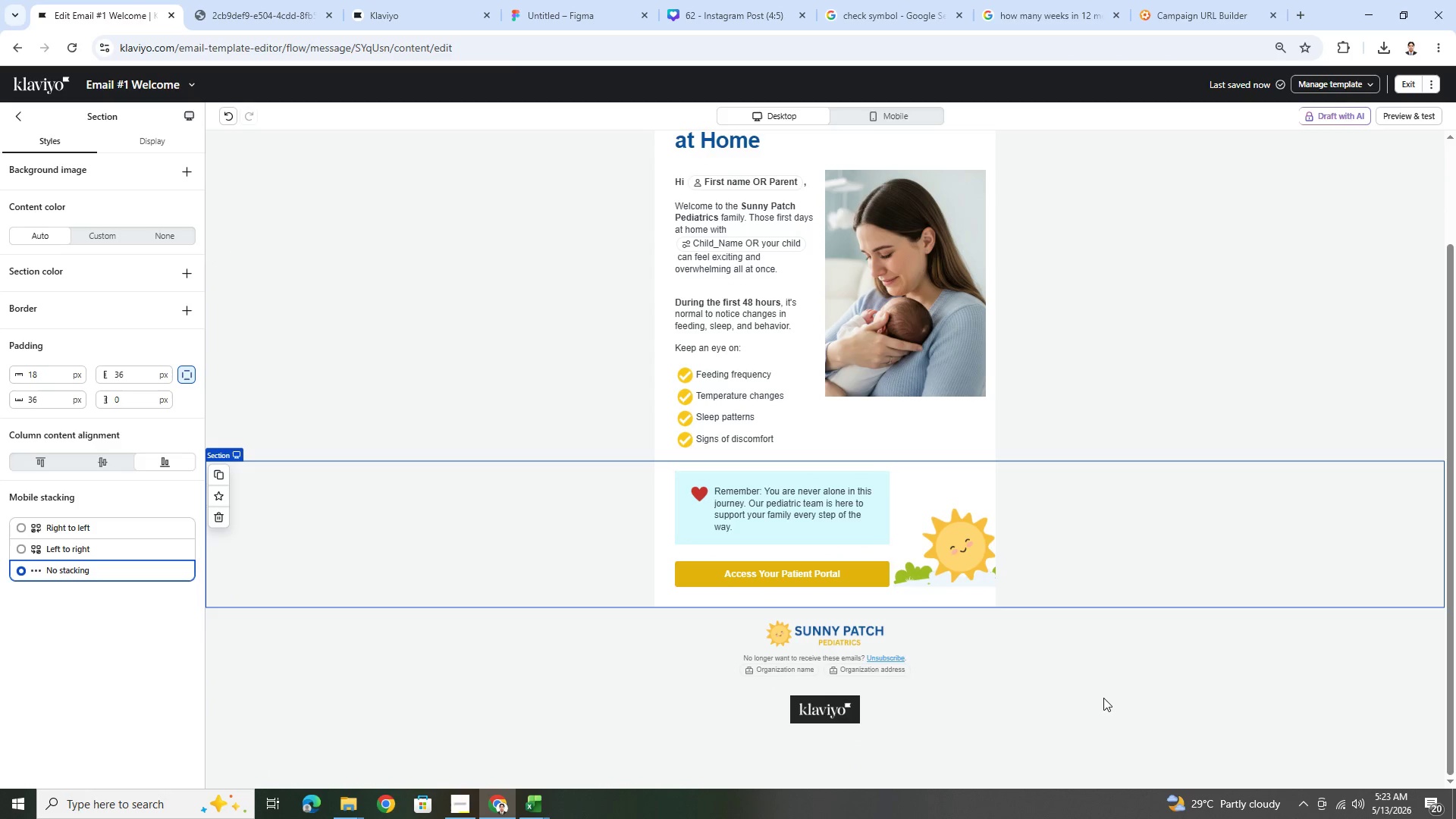 
left_click([1103, 698])
 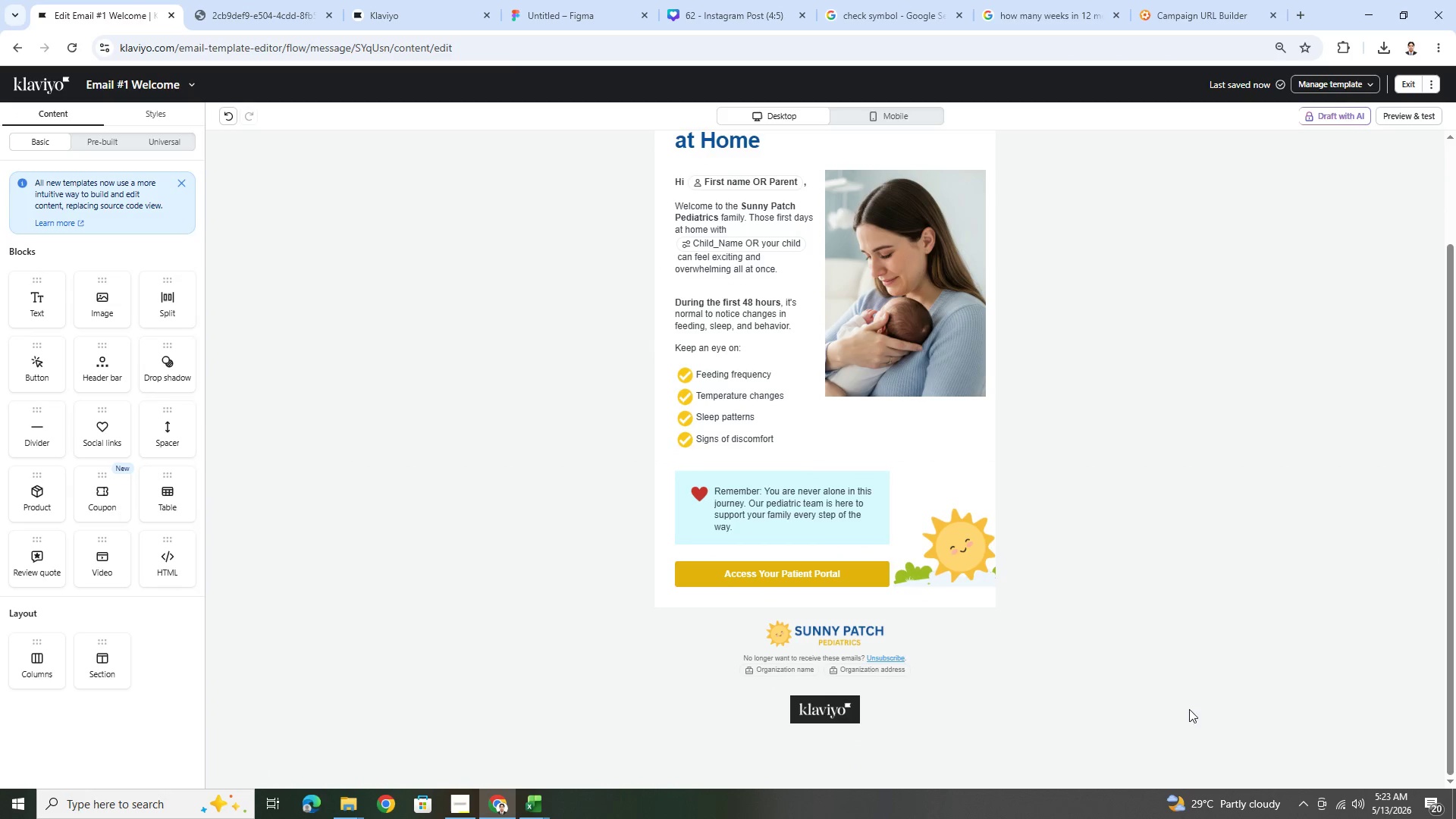 
scroll: coordinate [1252, 698], scroll_direction: up, amount: 3.0
 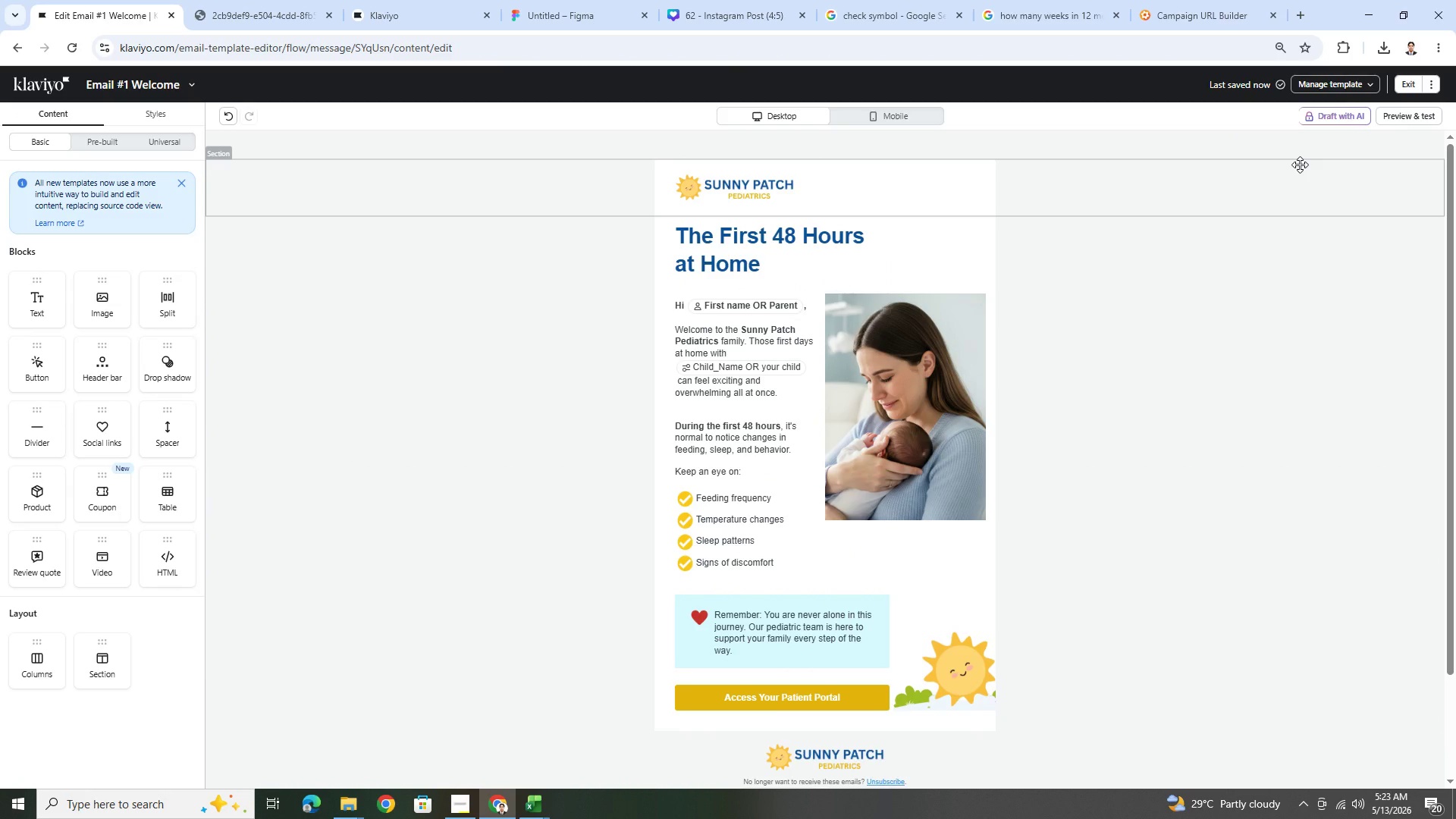 
wait(7.79)
 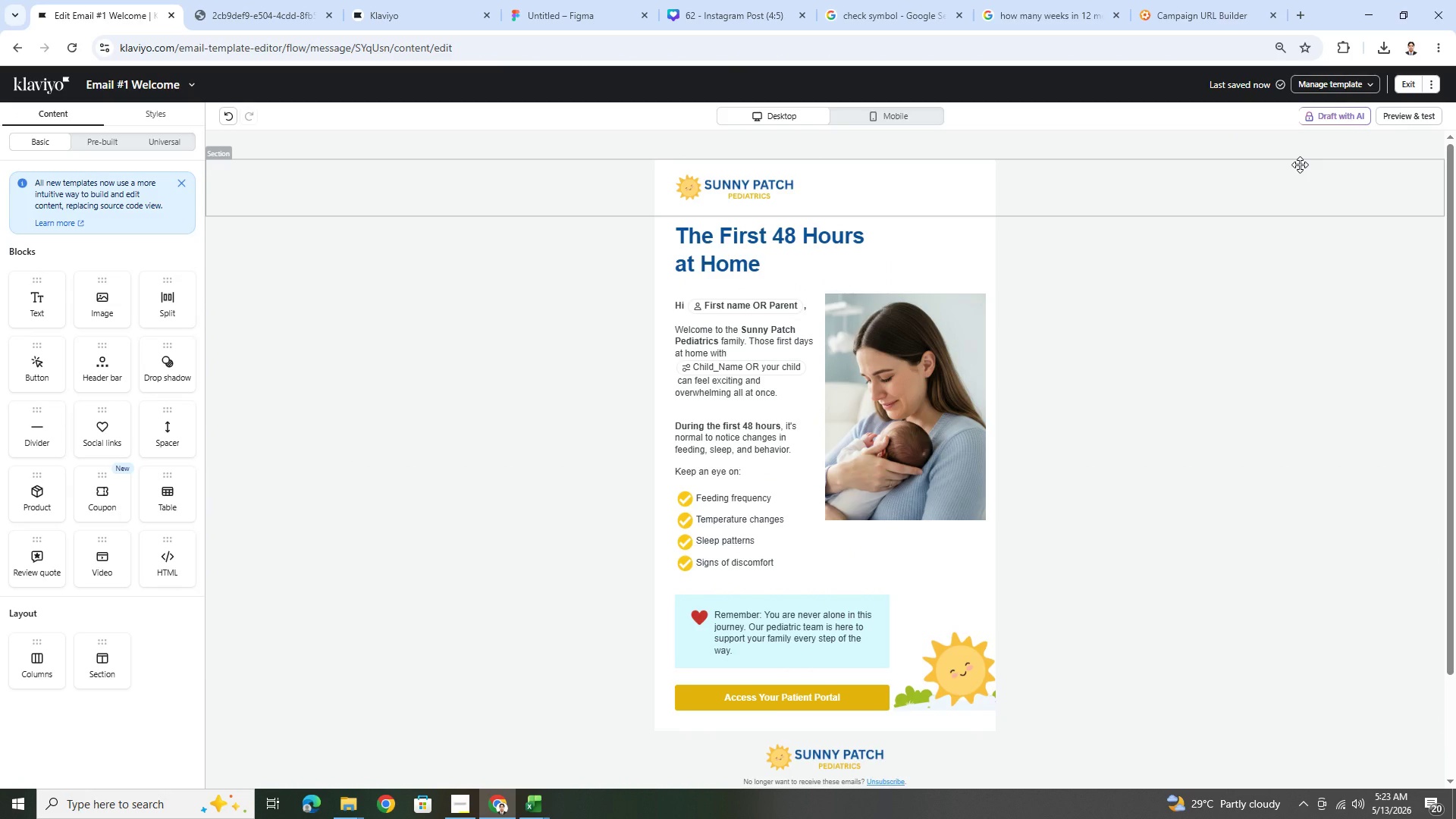 
left_click([1429, 119])
 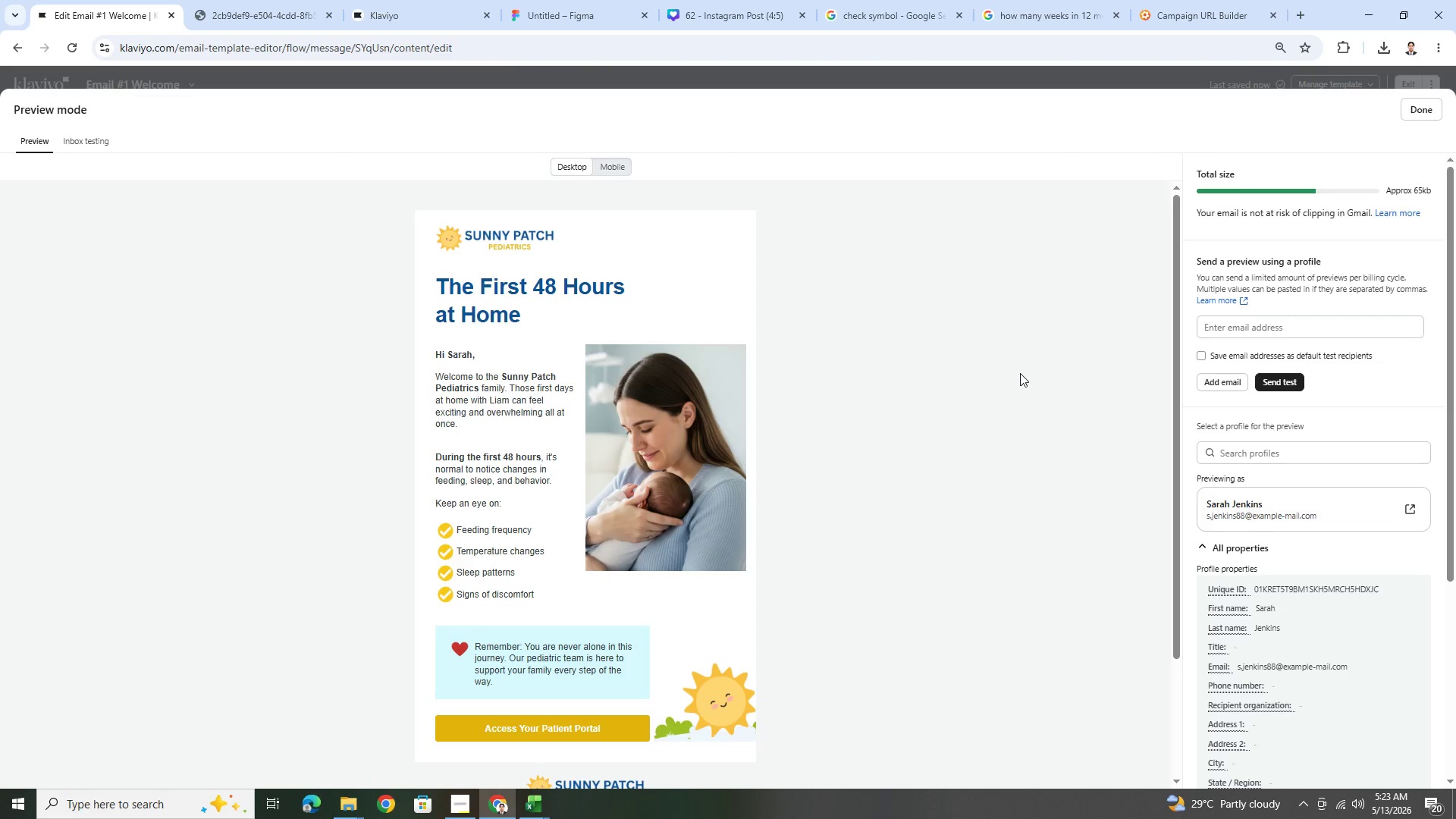 
scroll: coordinate [981, 394], scroll_direction: down, amount: 1.0
 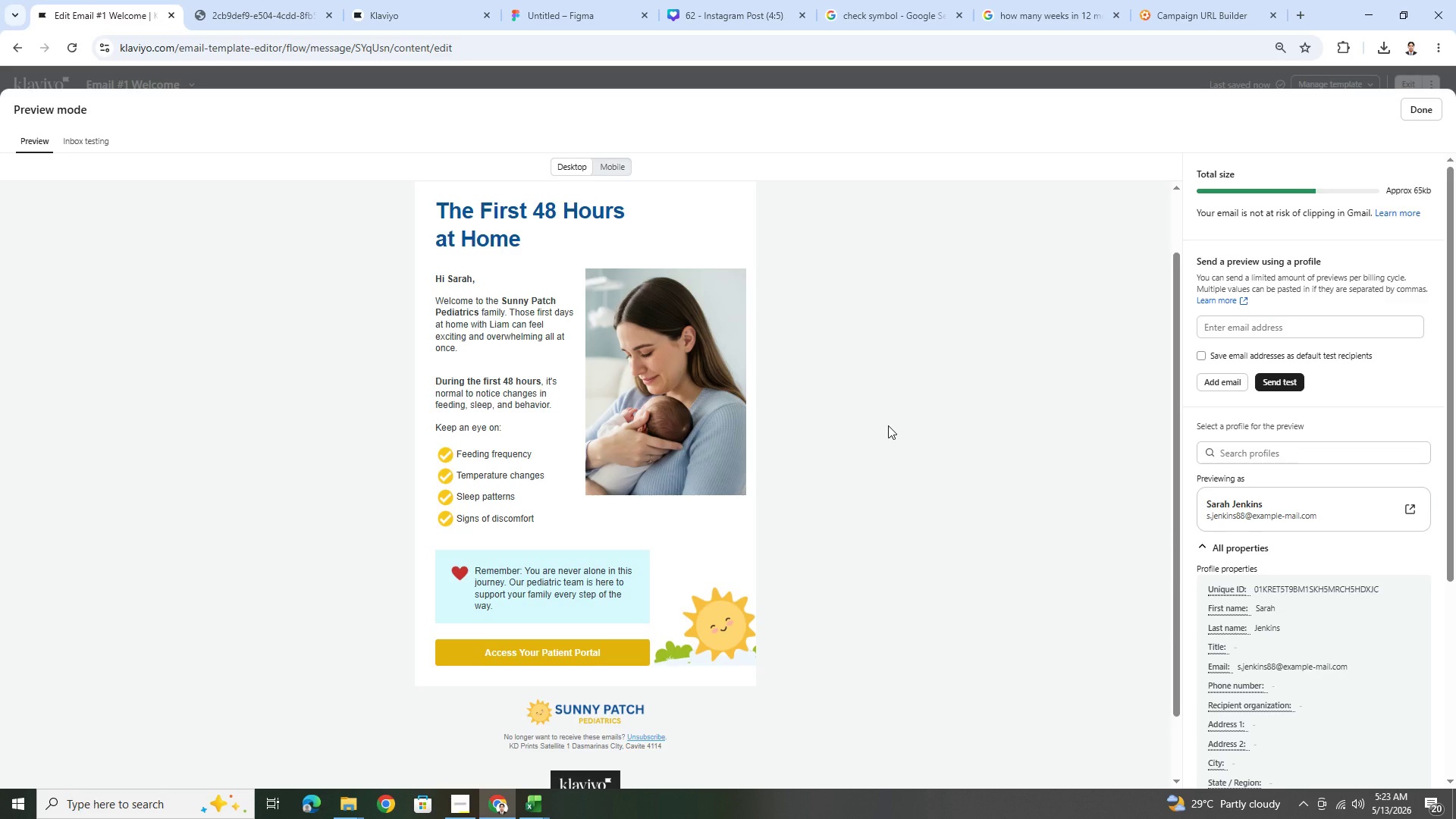 
wait(11.28)
 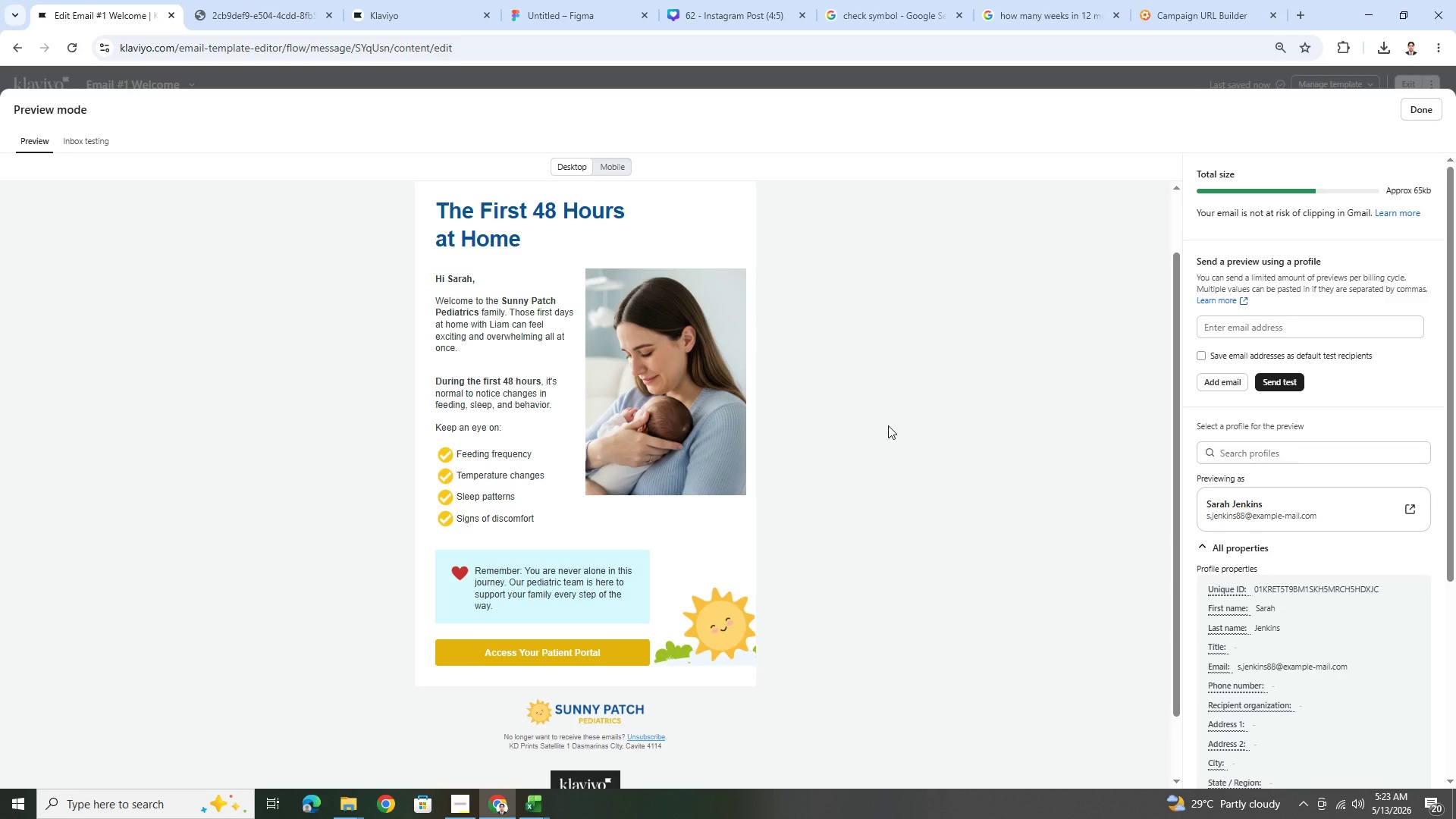 
scroll: coordinate [893, 424], scroll_direction: down, amount: 1.0
 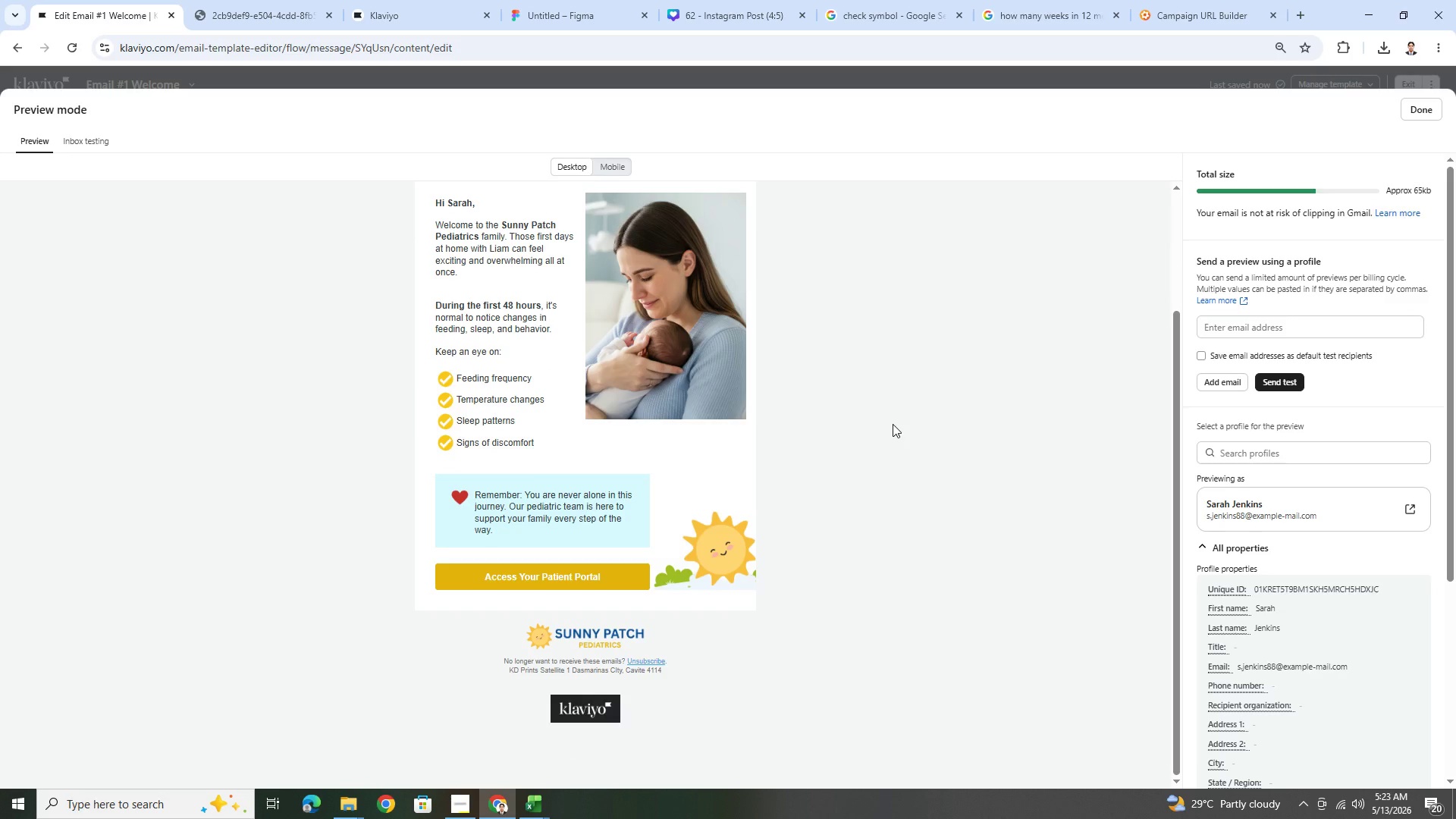 
scroll: coordinate [893, 424], scroll_direction: up, amount: 2.0
 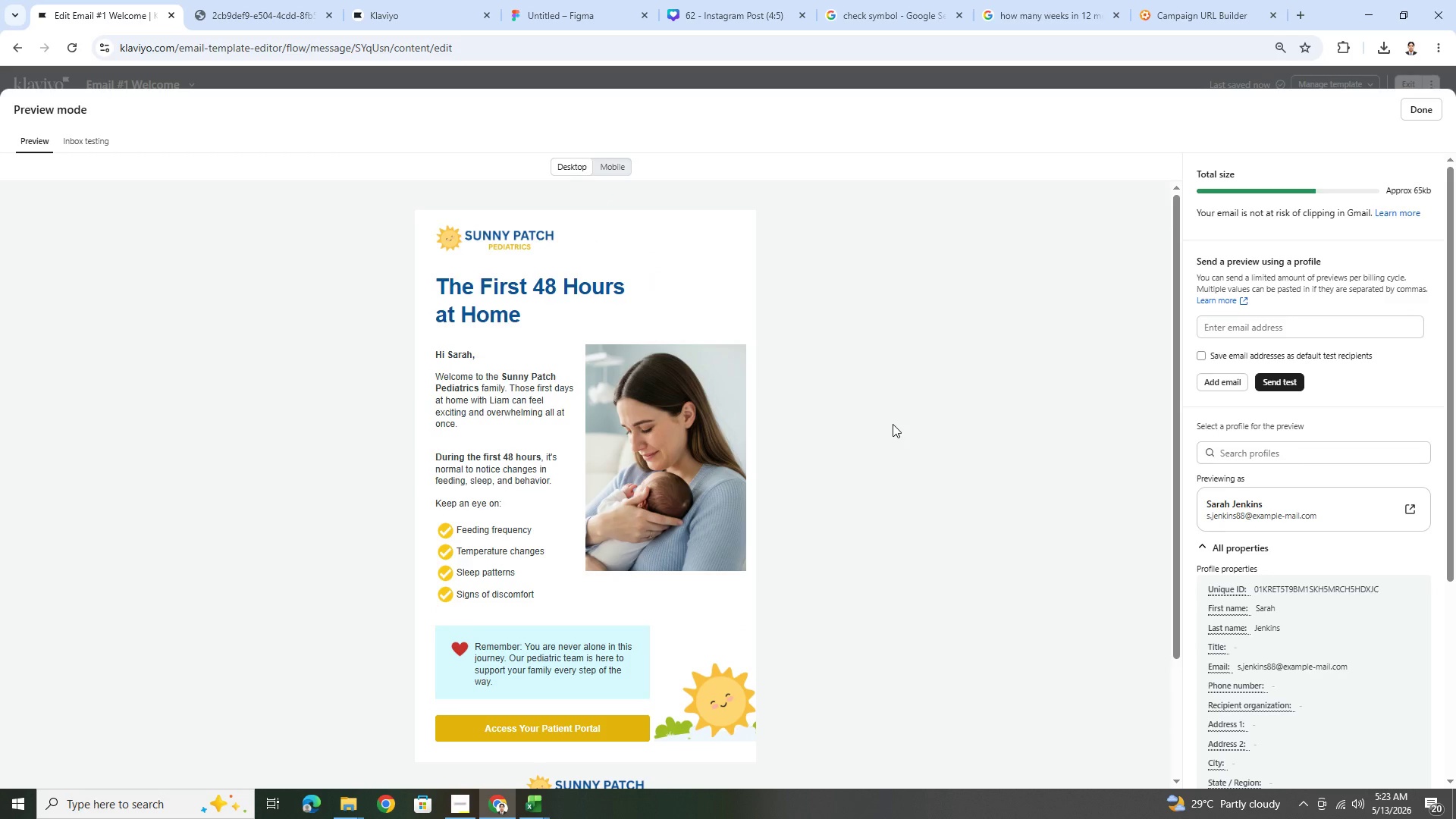 
scroll: coordinate [893, 424], scroll_direction: down, amount: 1.0
 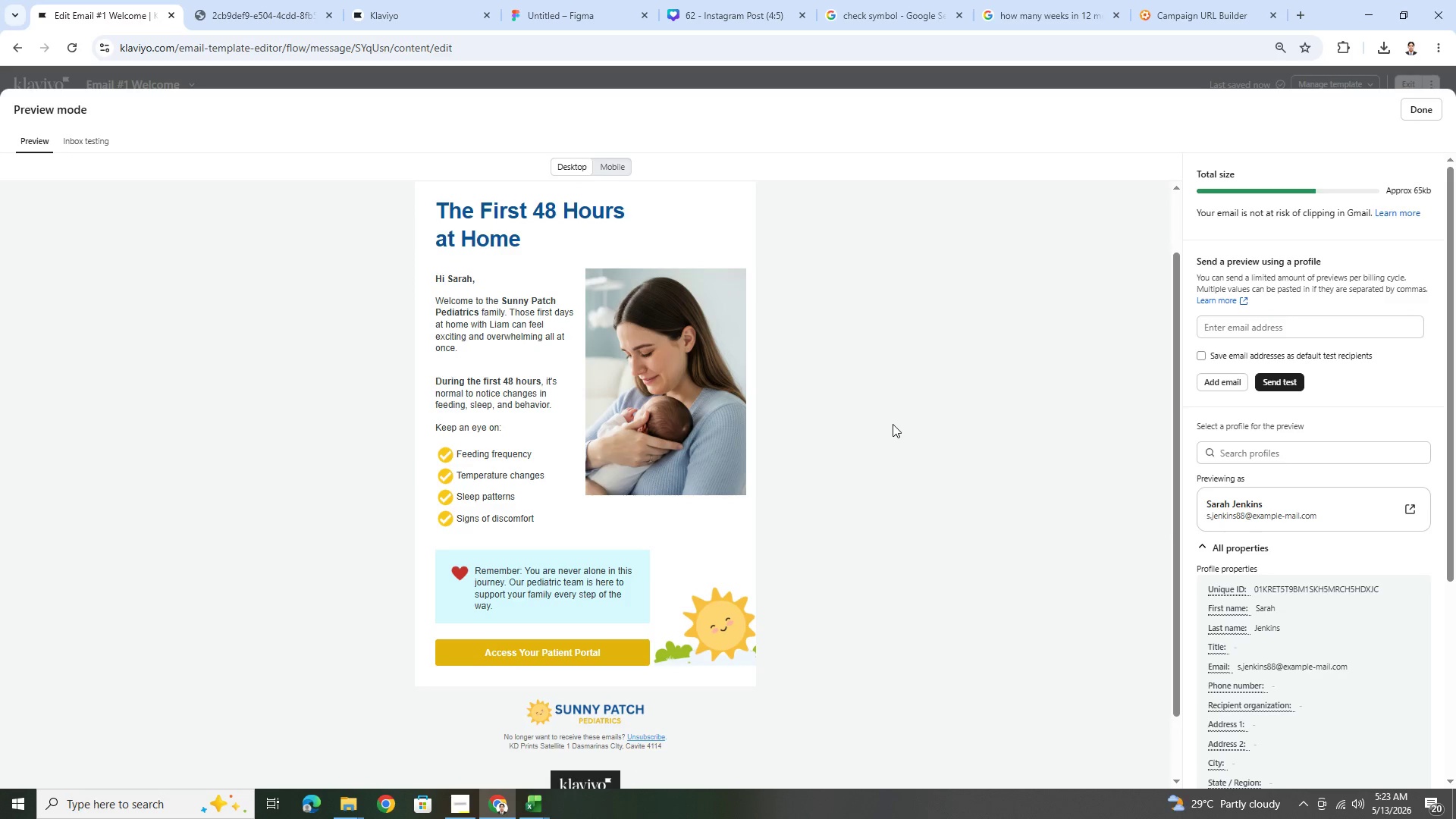 
scroll: coordinate [893, 424], scroll_direction: up, amount: 1.0
 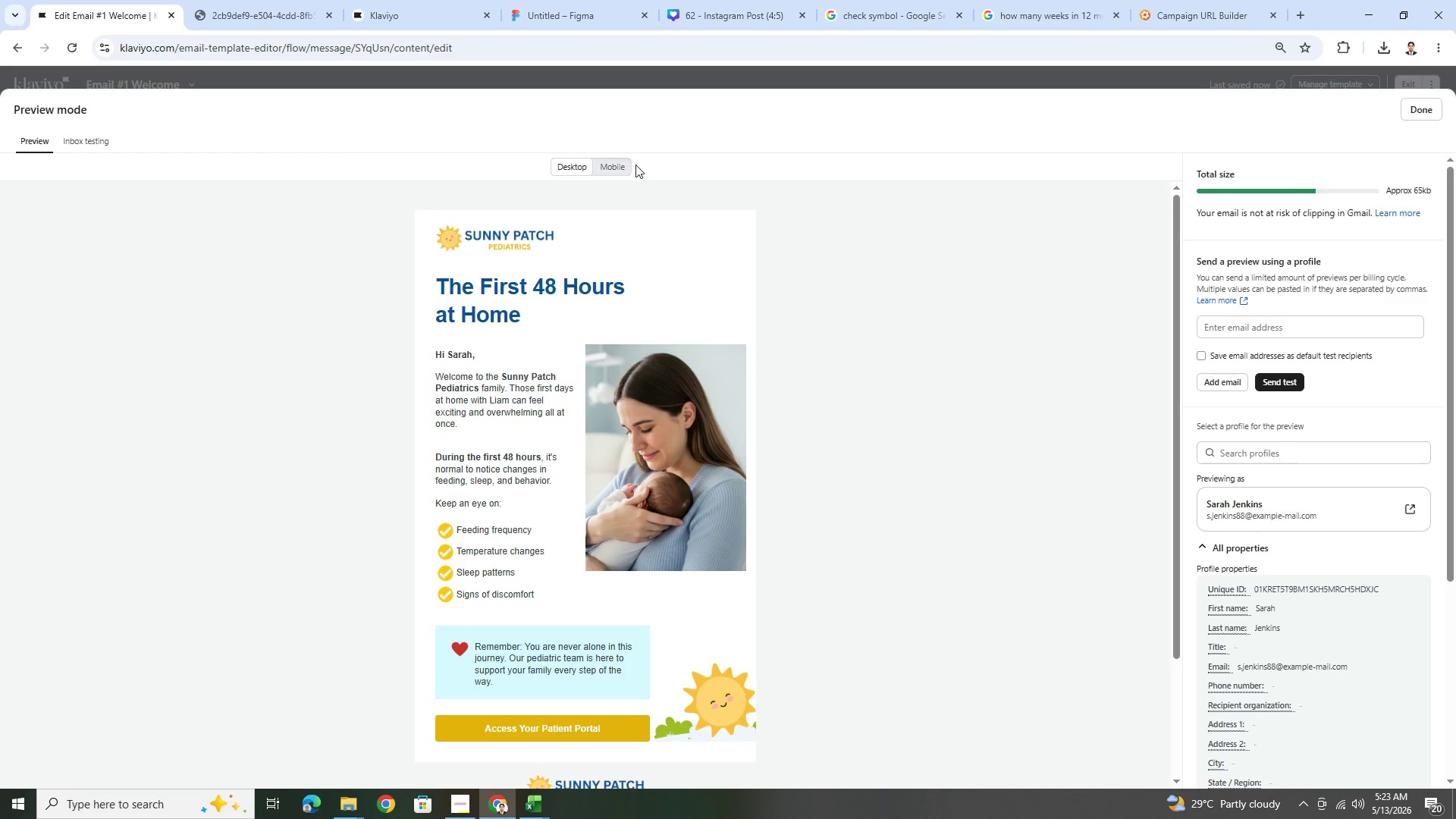 
left_click([628, 165])
 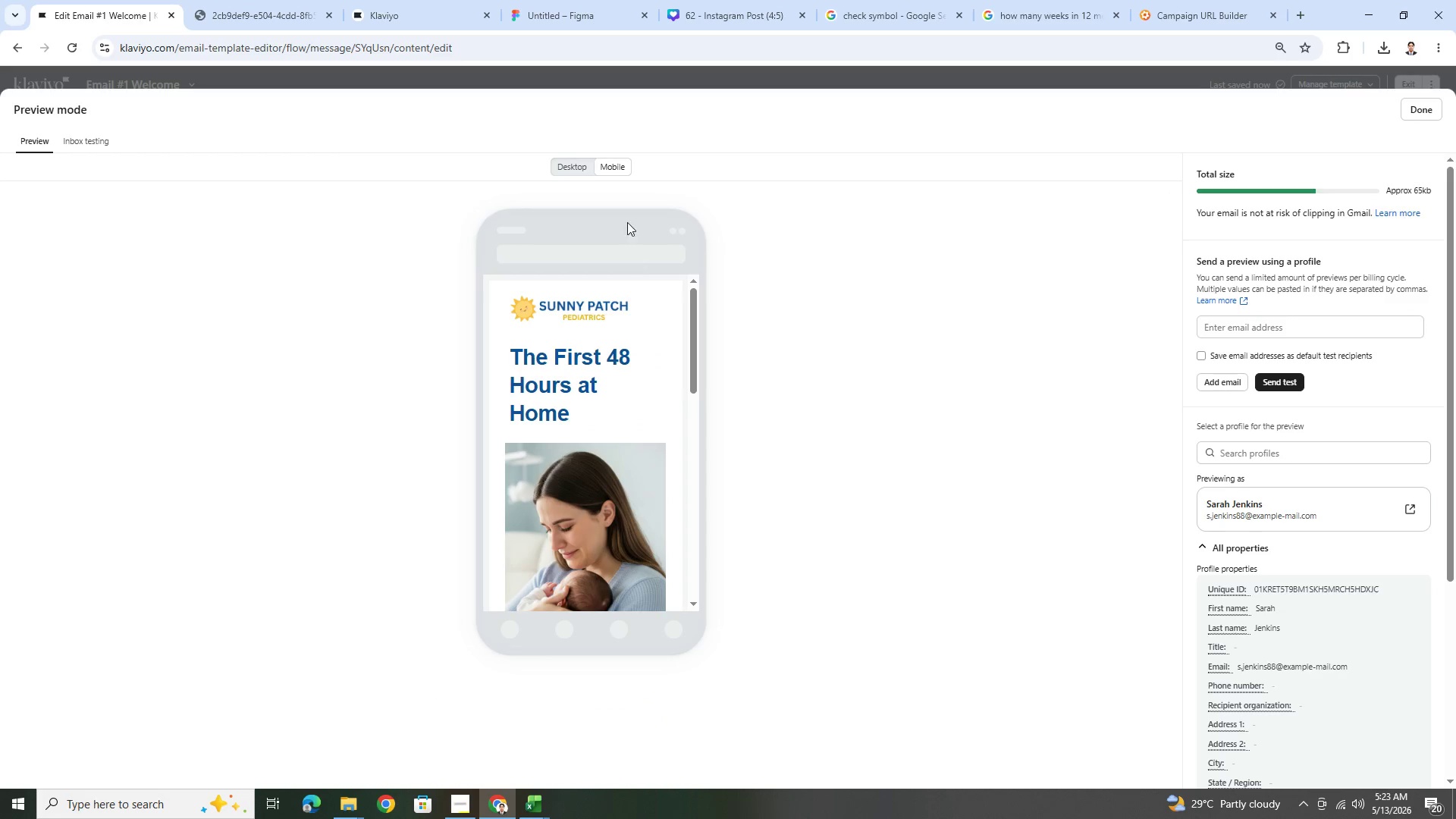 
left_click([585, 162])
 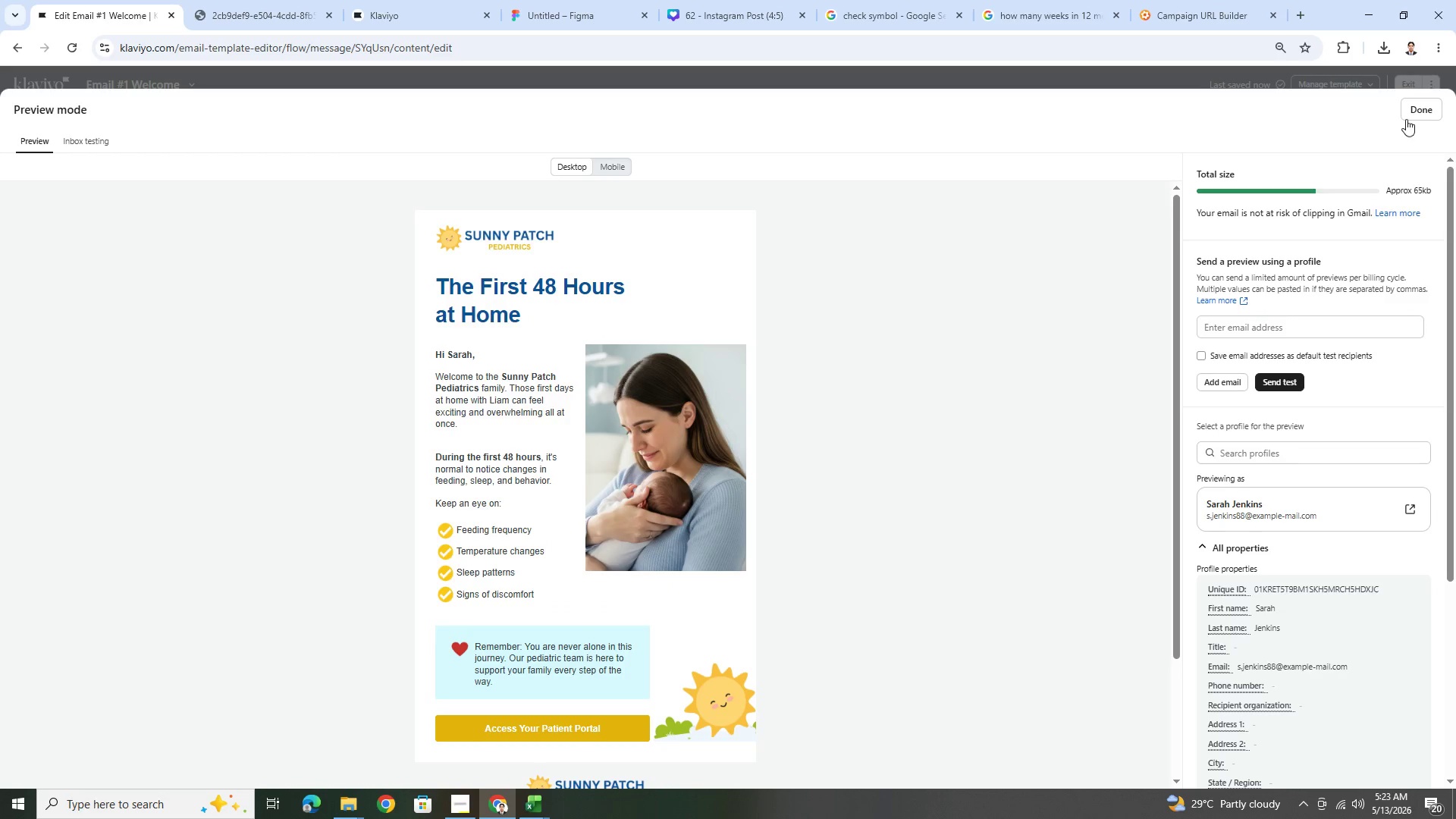 
left_click([1411, 113])
 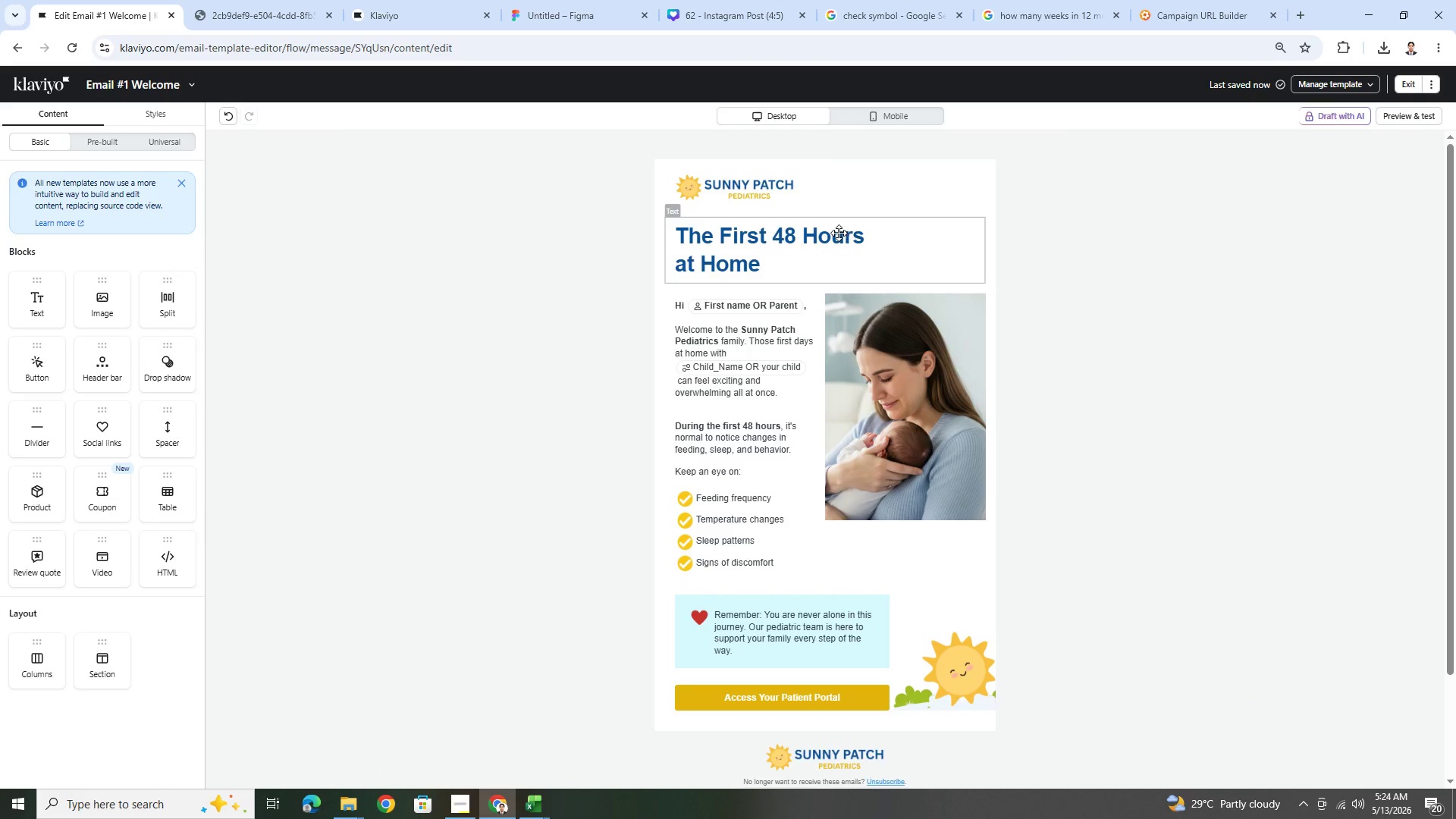 
left_click([839, 233])
 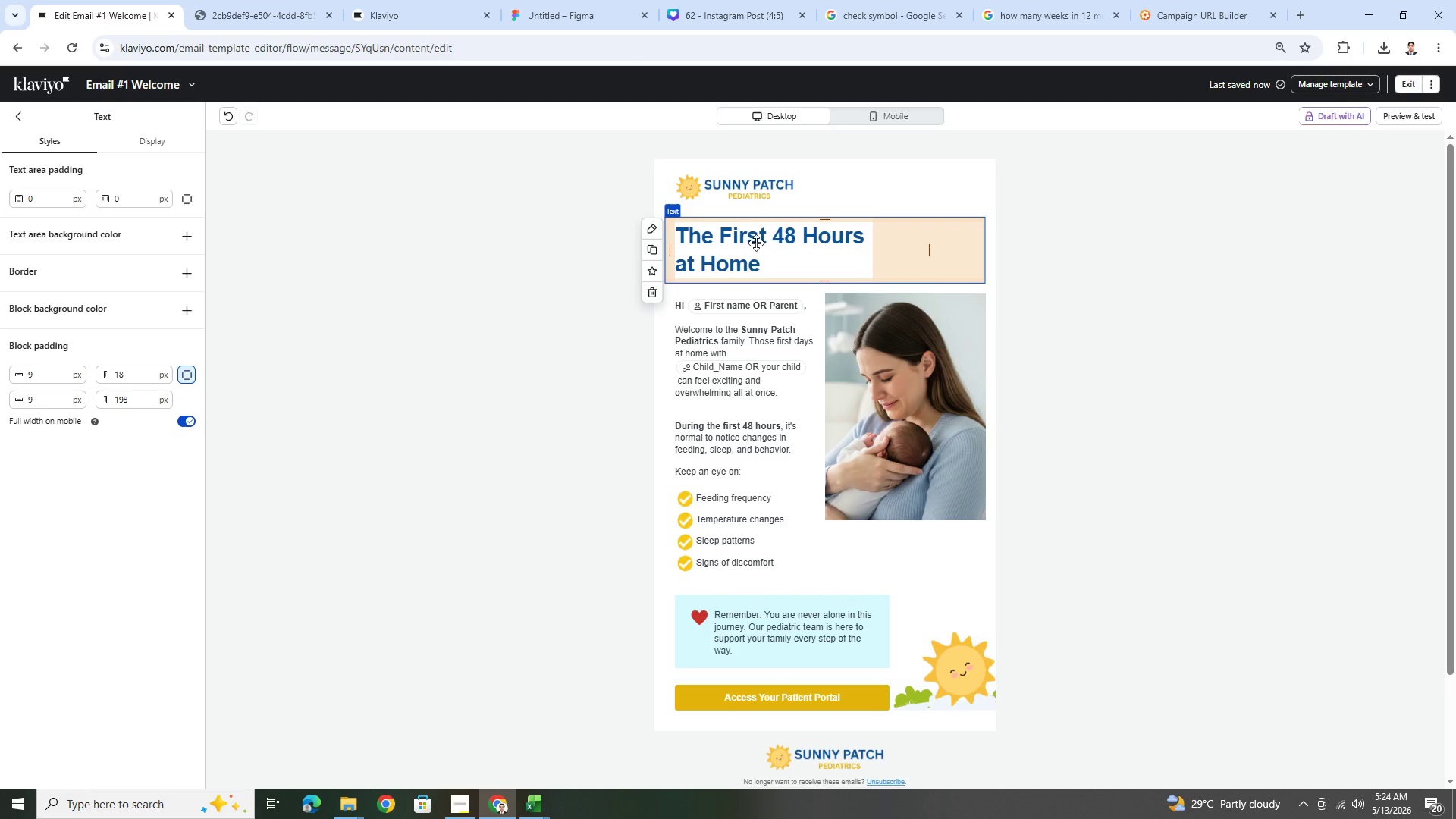 
wait(6.91)
 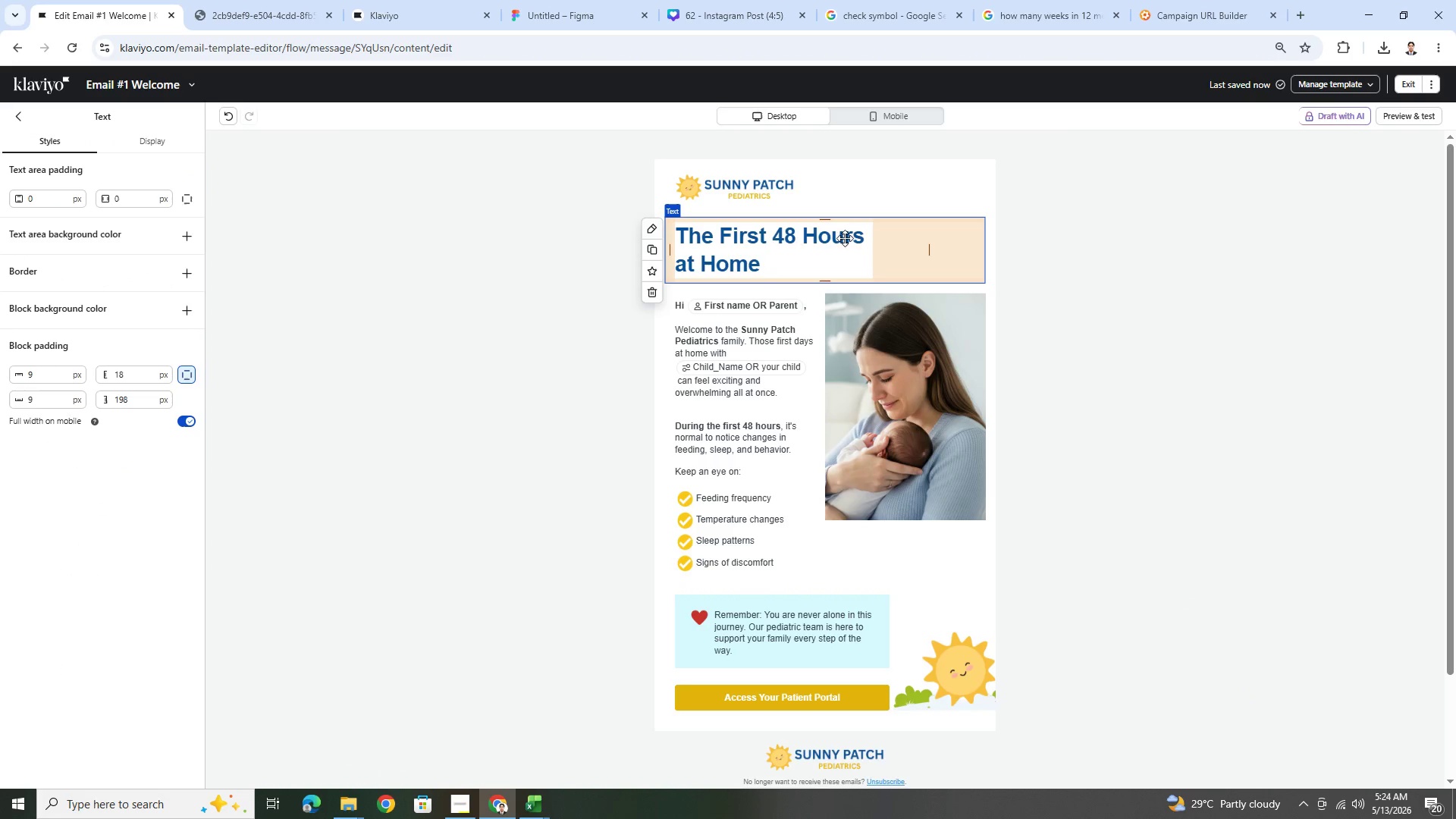 
left_click_drag(start_coordinate=[745, 234], to_coordinate=[745, 301])
 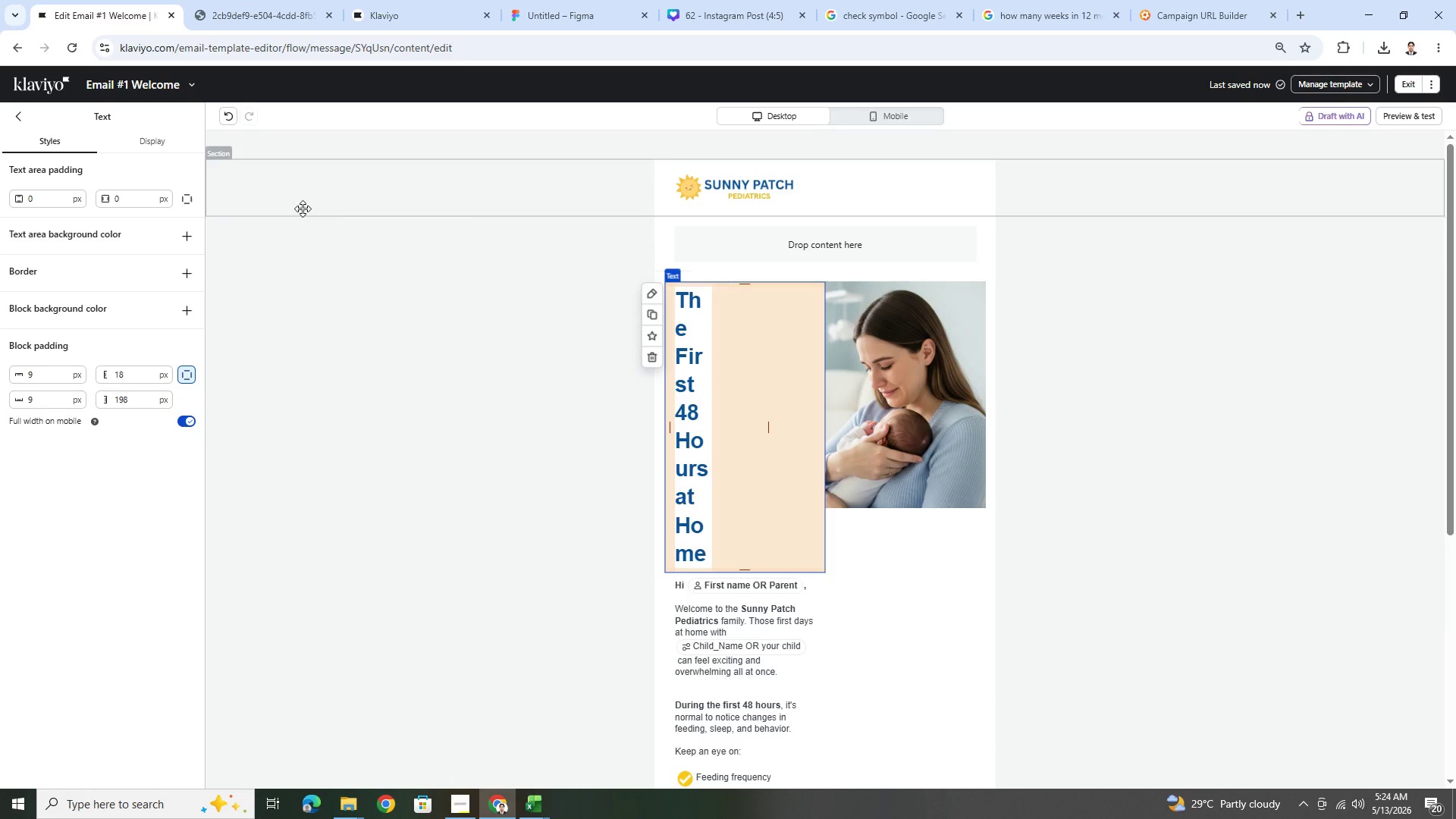 
left_click([228, 116])
 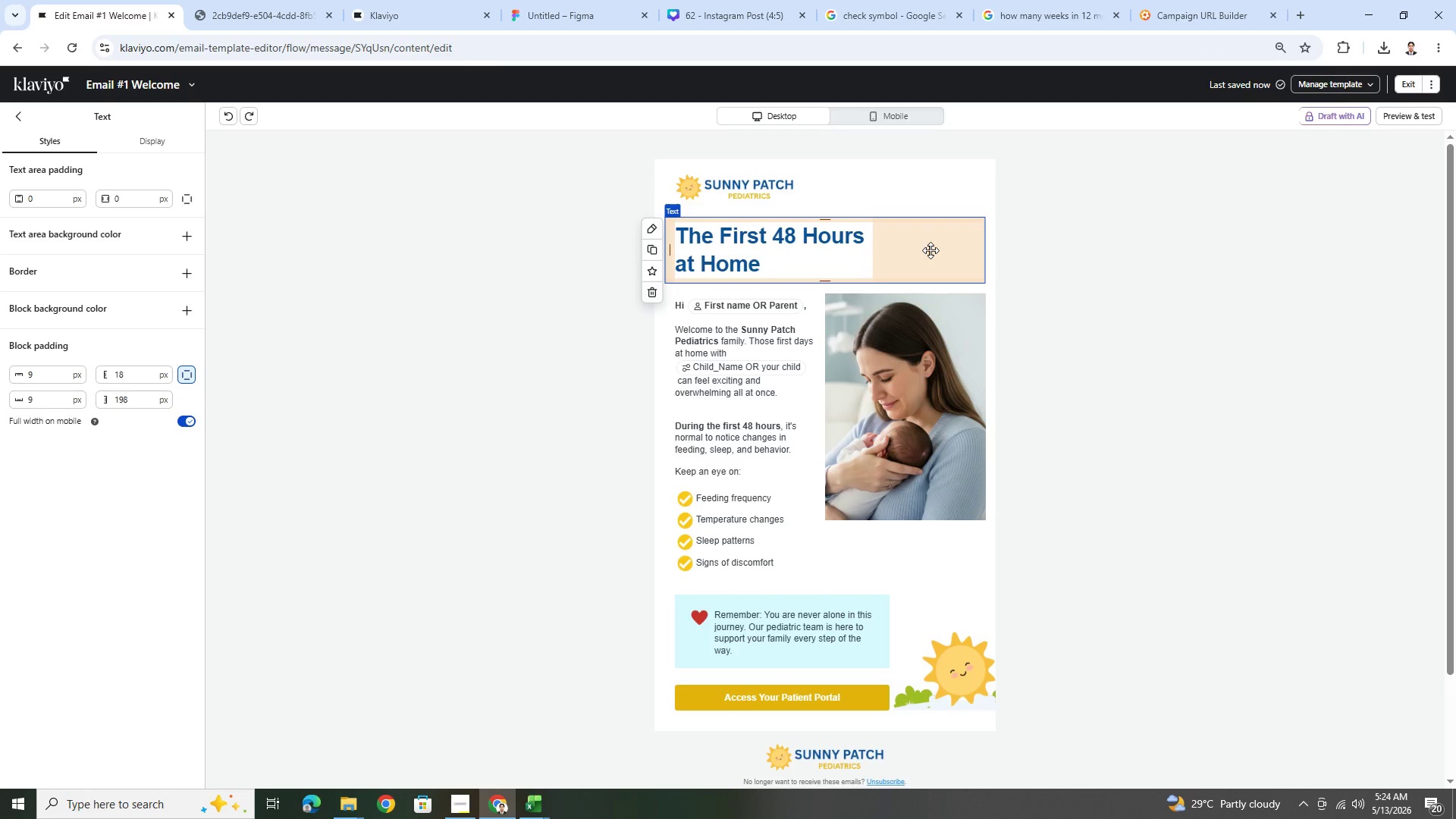 
left_click_drag(start_coordinate=[927, 251], to_coordinate=[1009, 249])
 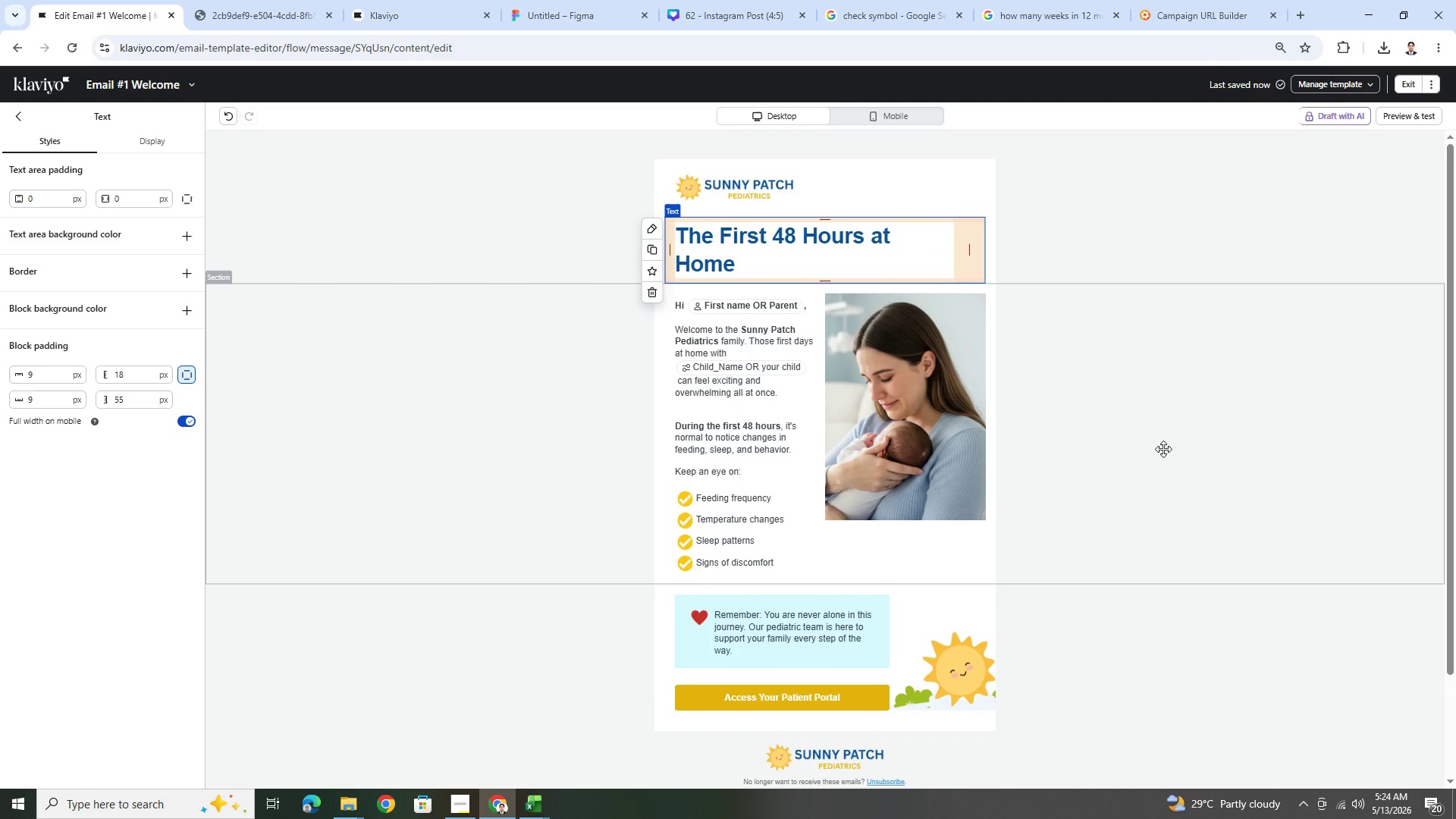 
left_click([1175, 472])
 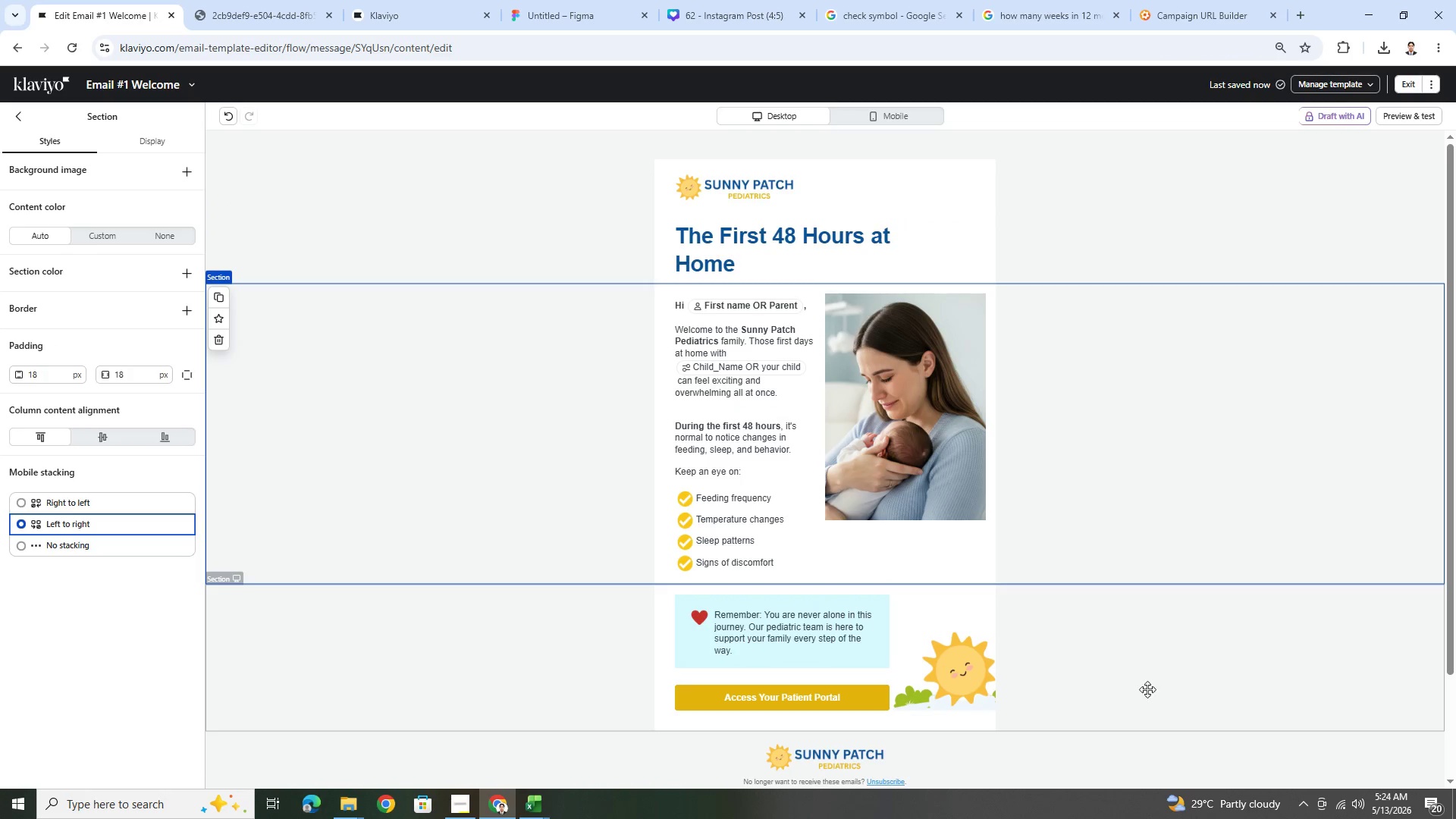 
left_click([1128, 704])
 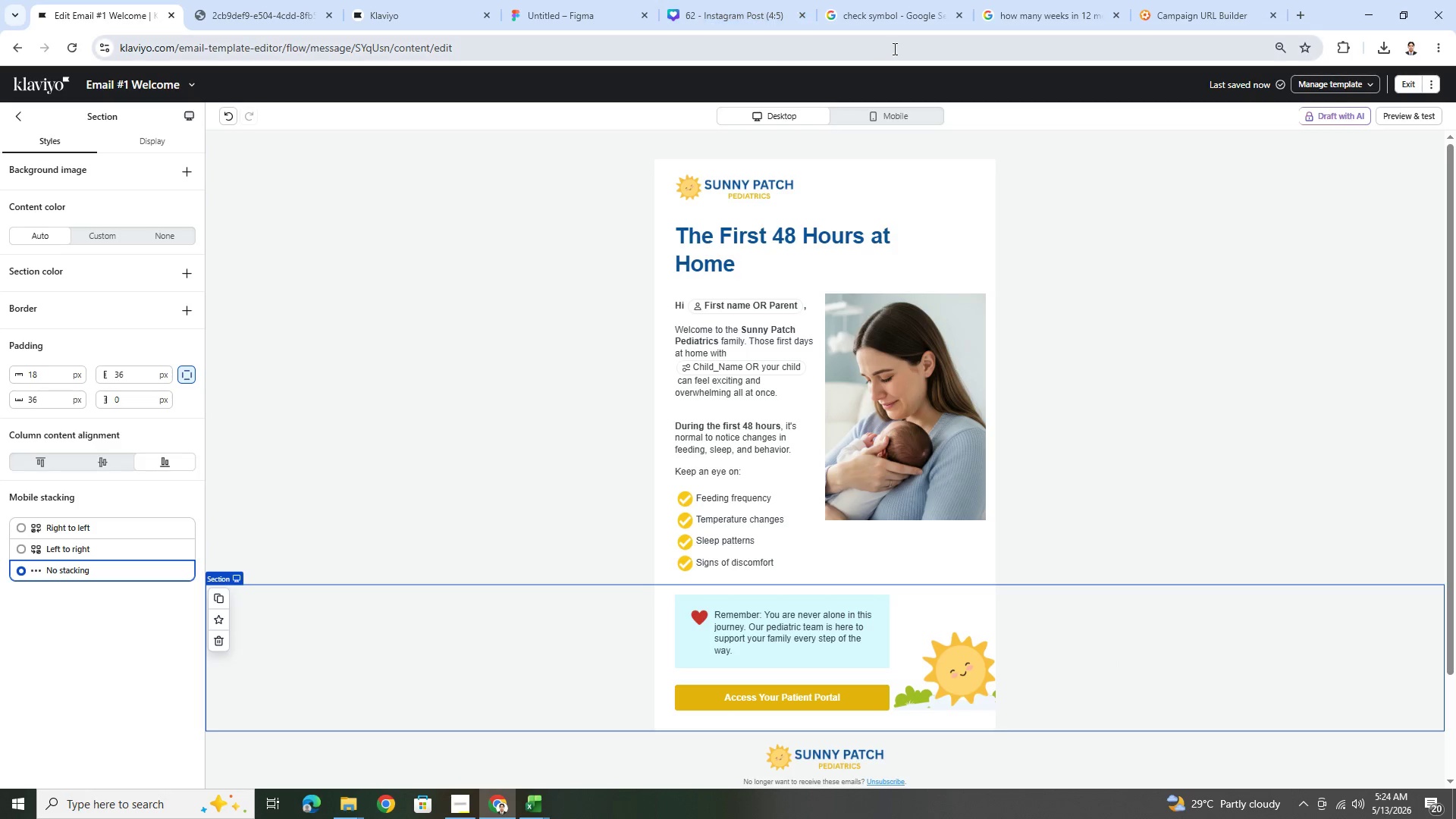 
left_click([912, 112])
 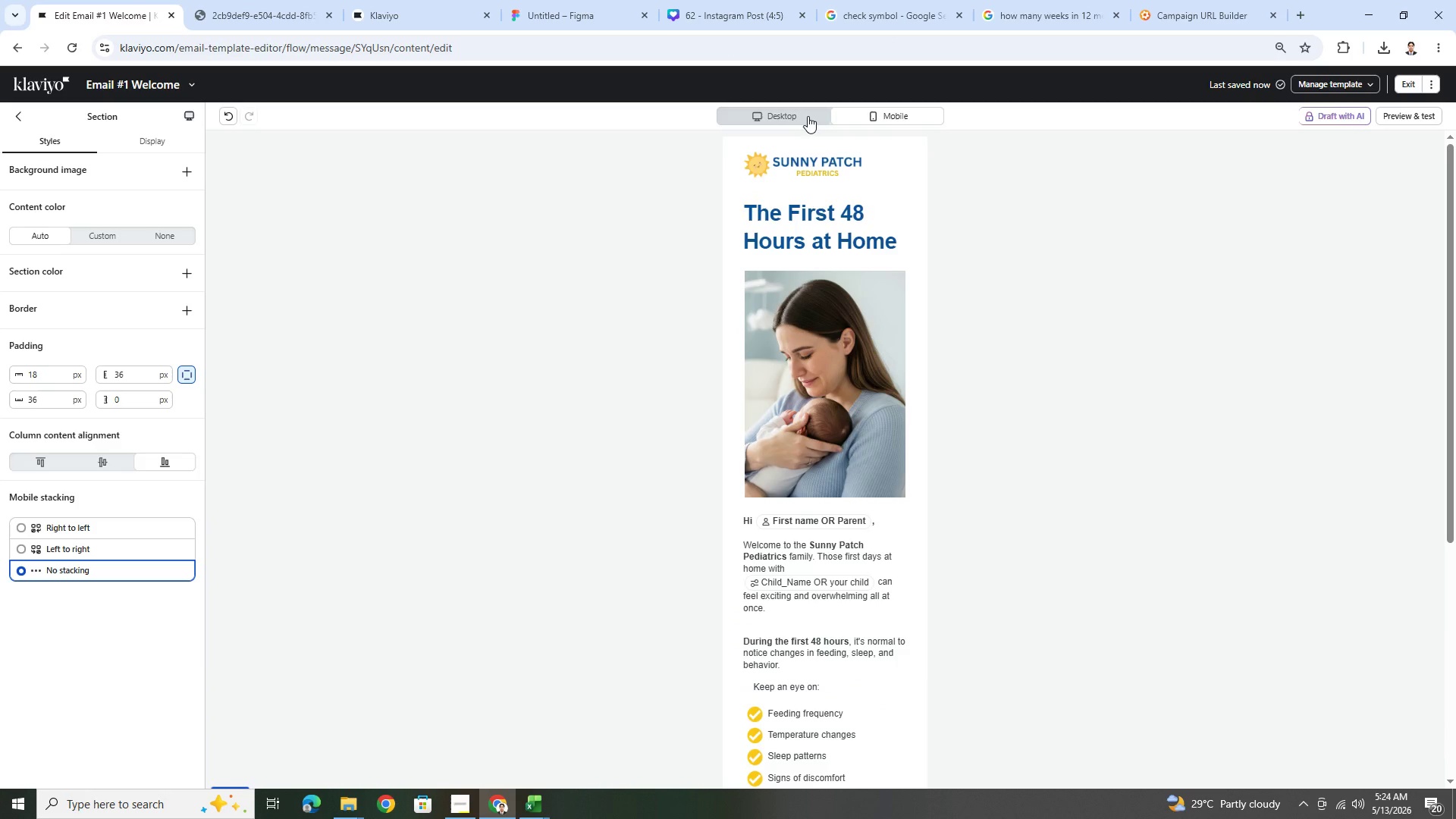 
left_click([808, 116])
 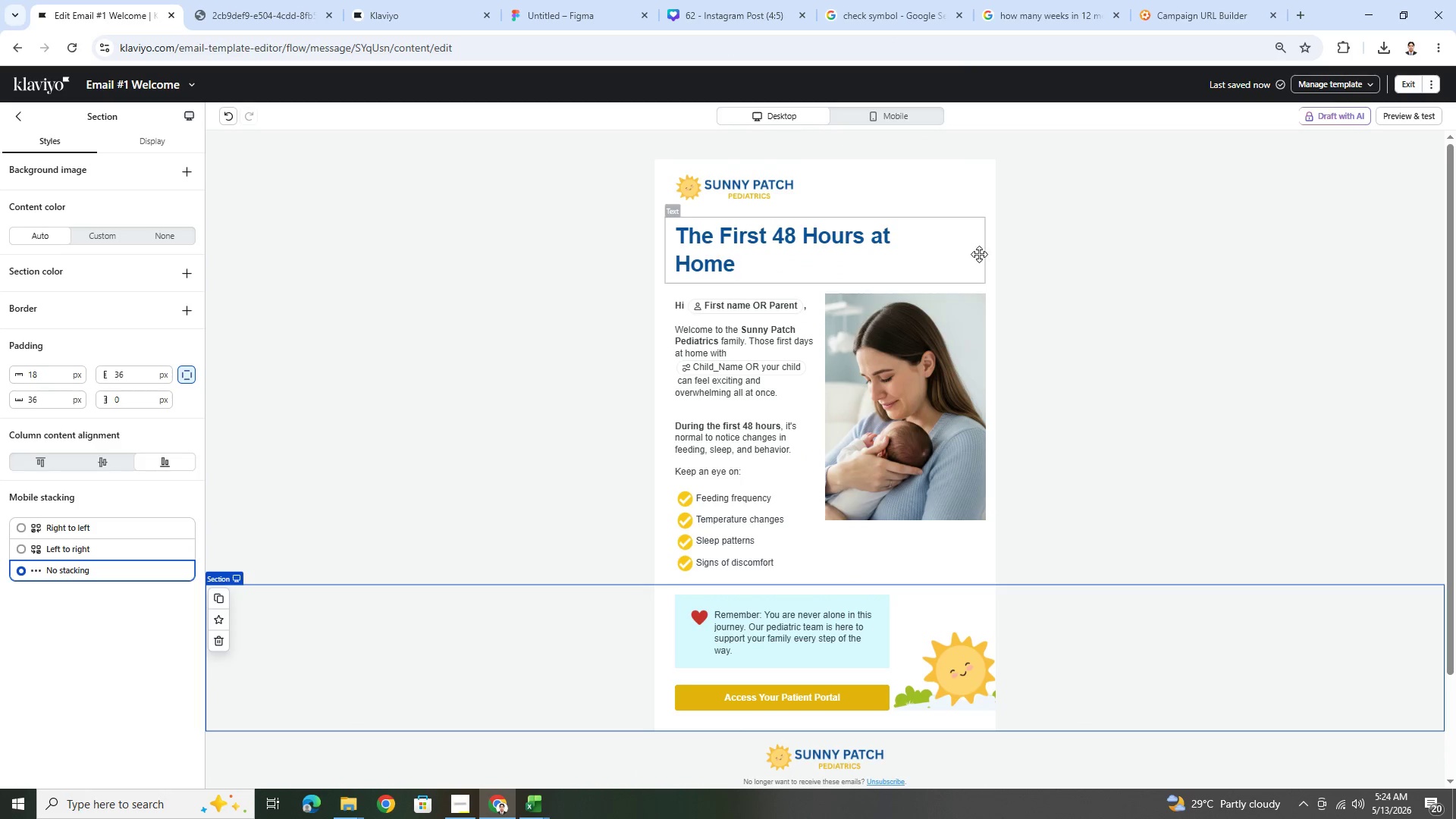 
scroll: coordinate [1079, 315], scroll_direction: down, amount: 4.0
 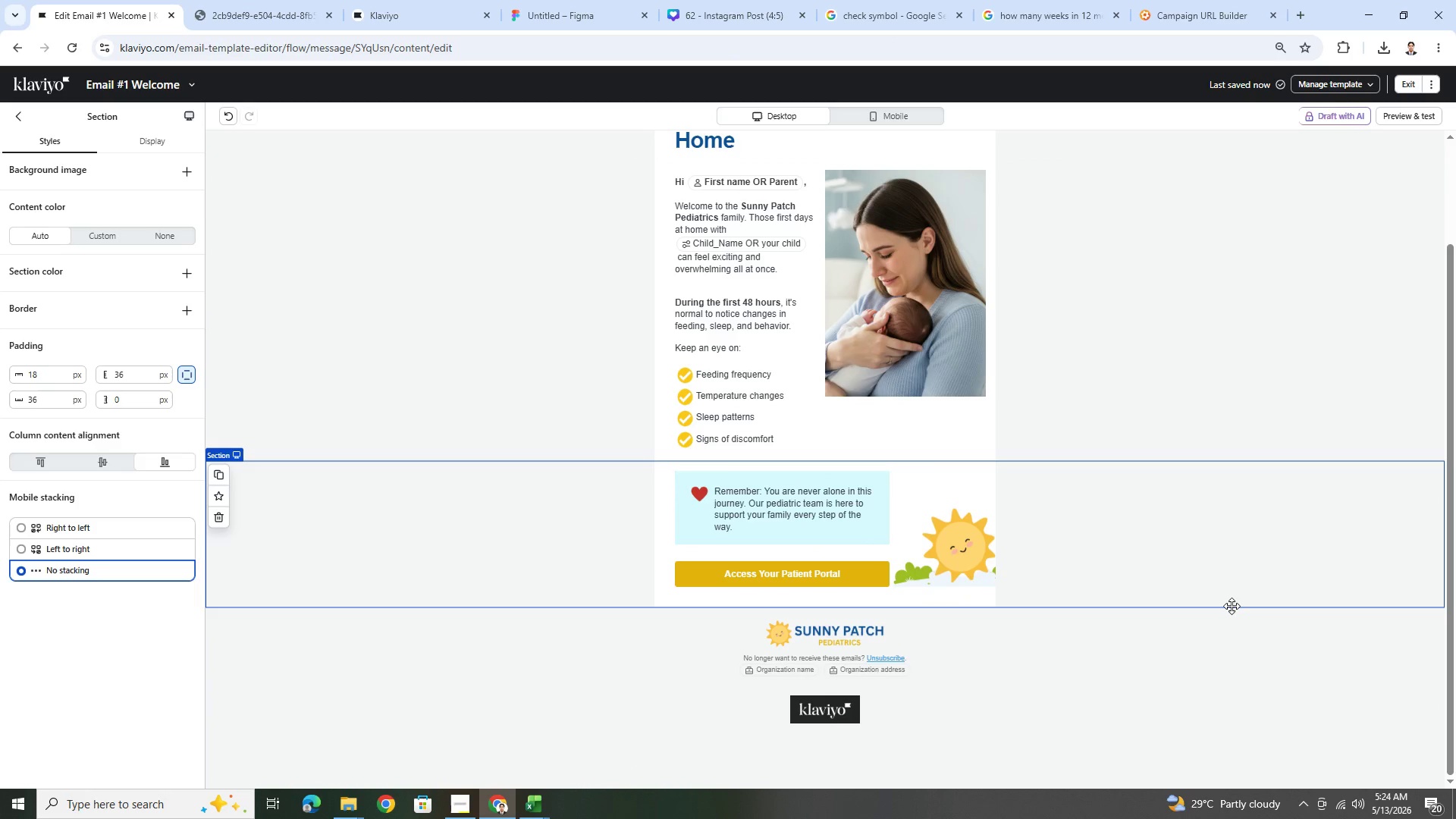 
left_click([1230, 607])
 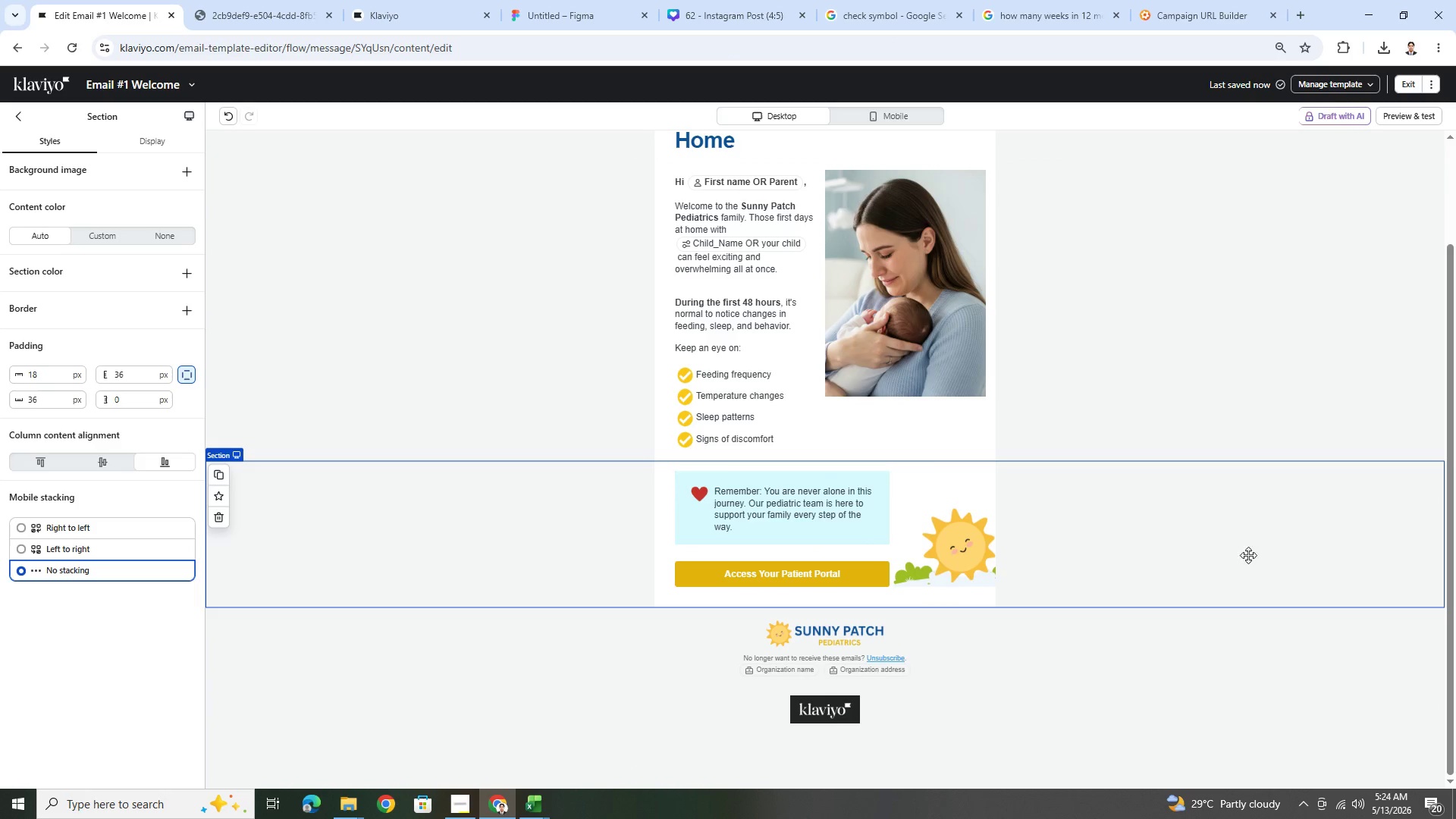 
scroll: coordinate [1242, 475], scroll_direction: up, amount: 5.0
 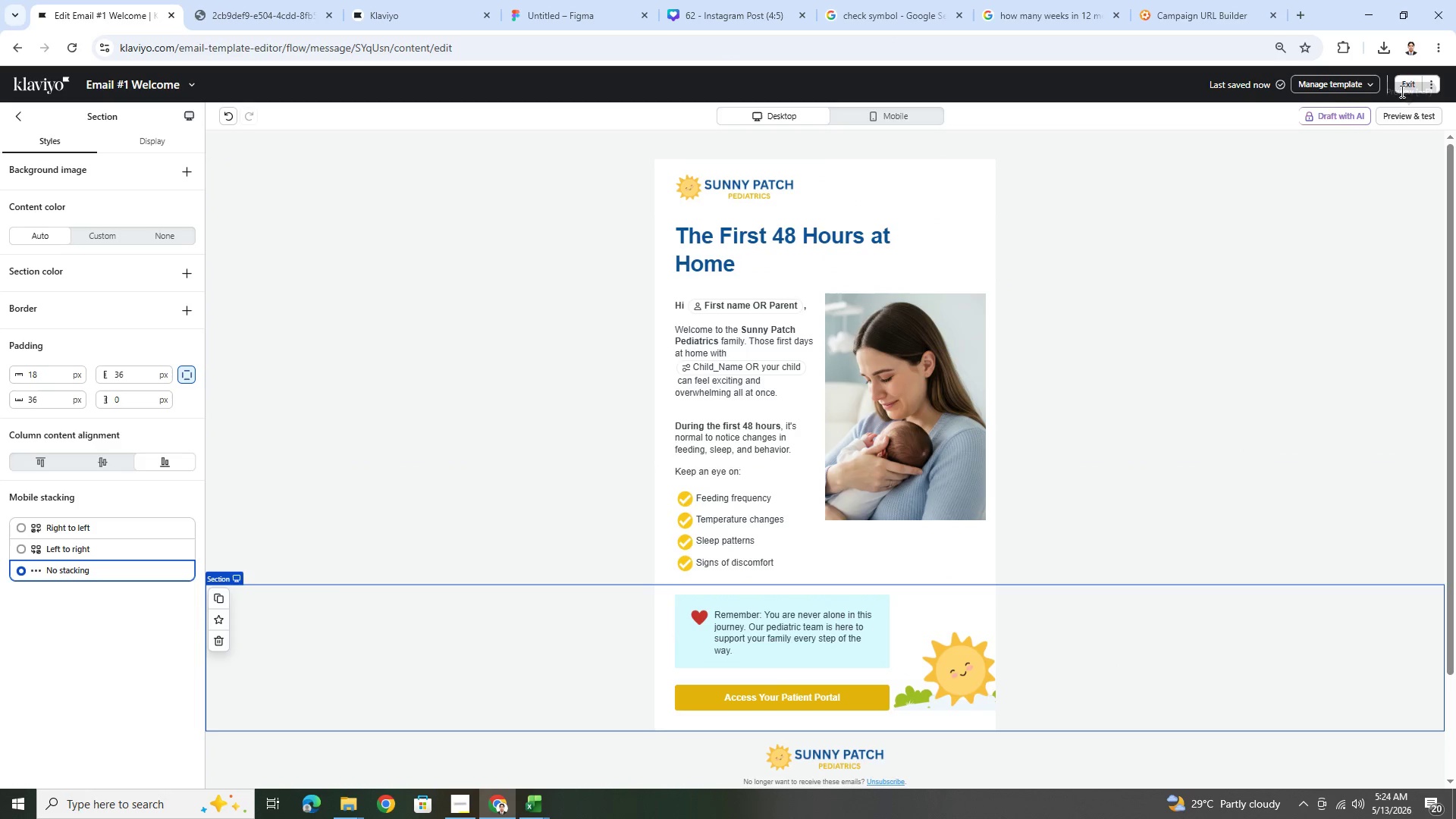 
left_click([1404, 83])
 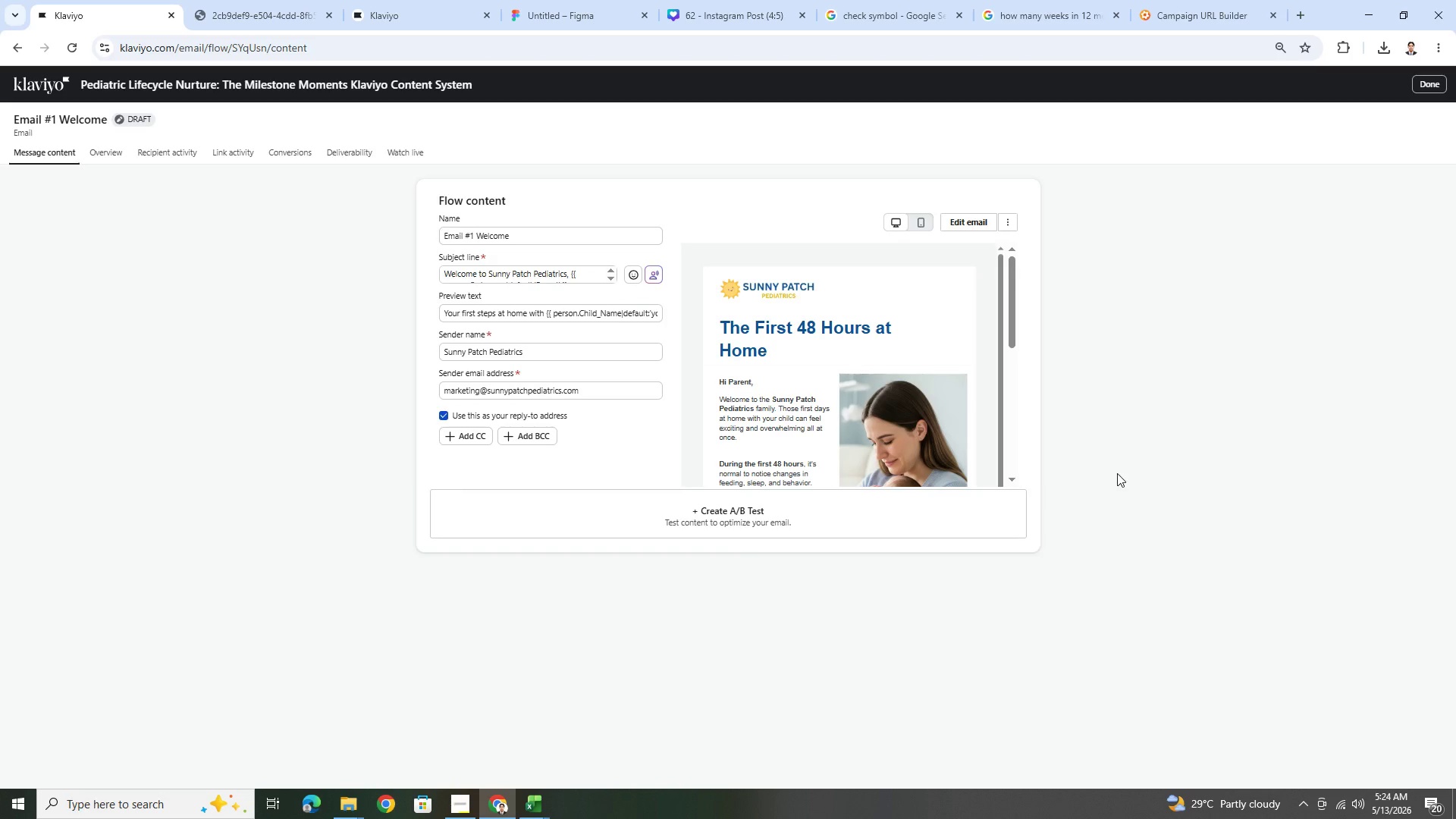 
wait(19.53)
 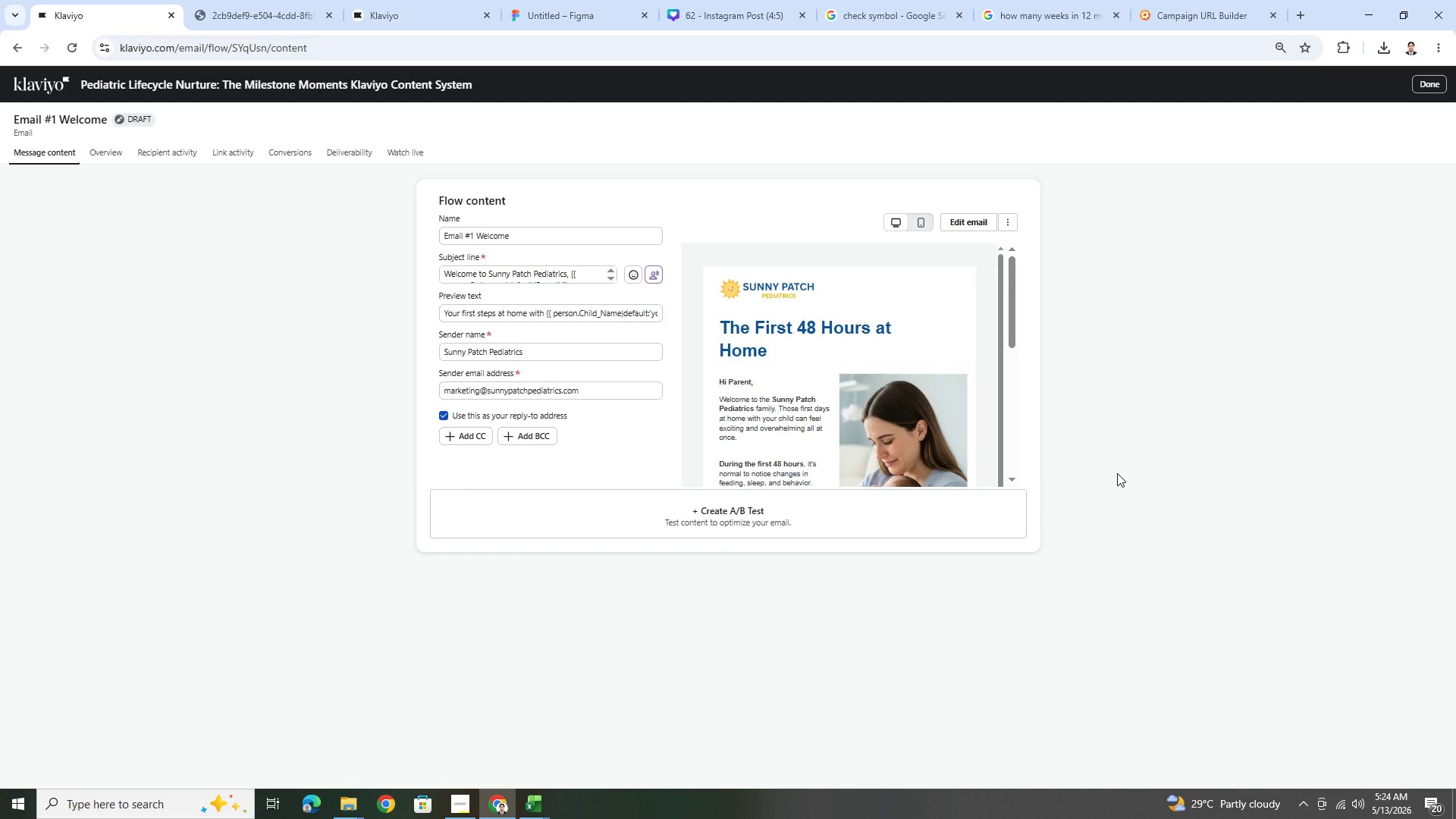 
left_click_drag(start_coordinate=[613, 315], to_coordinate=[672, 308])
 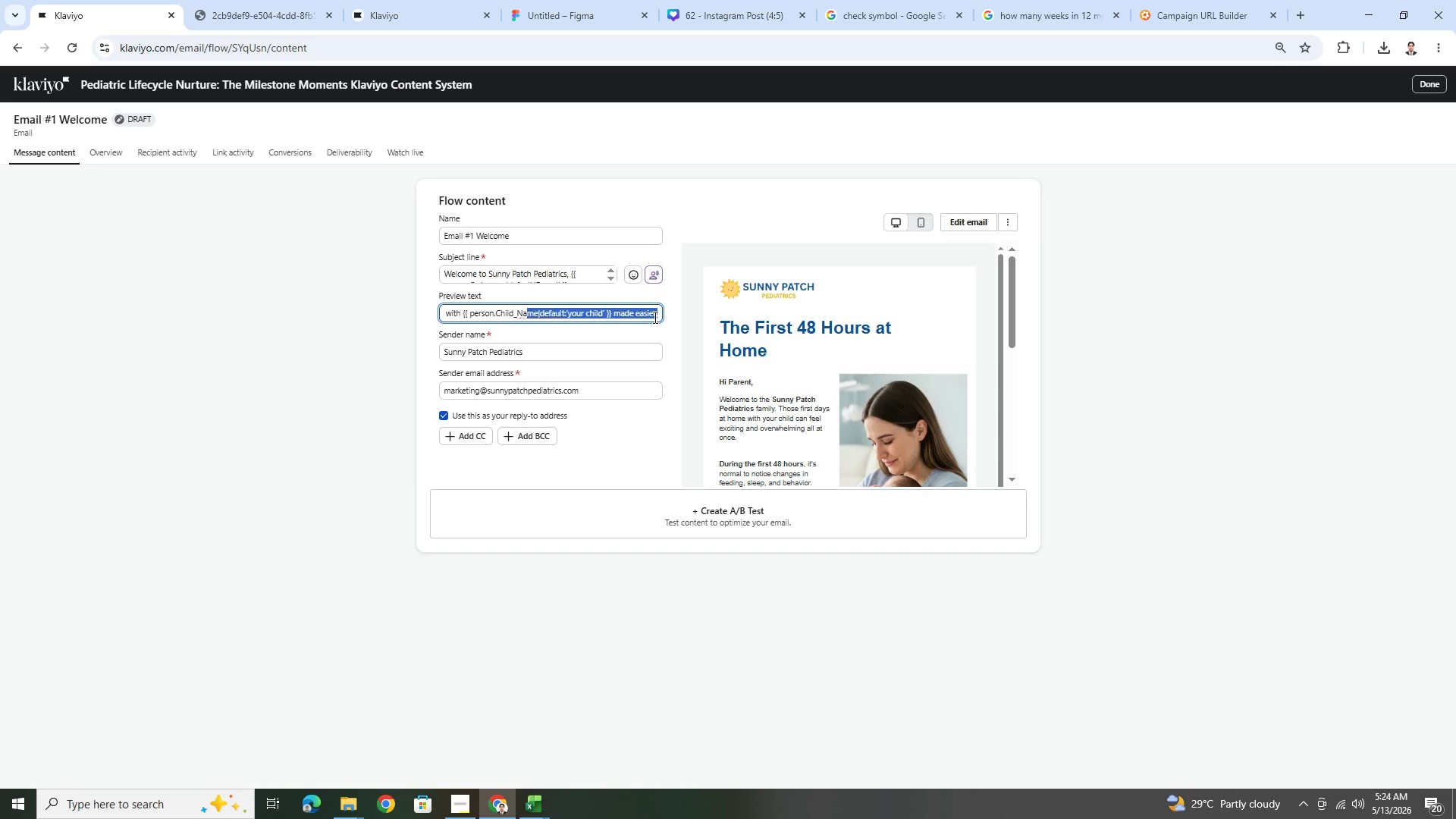 
left_click([648, 318])
 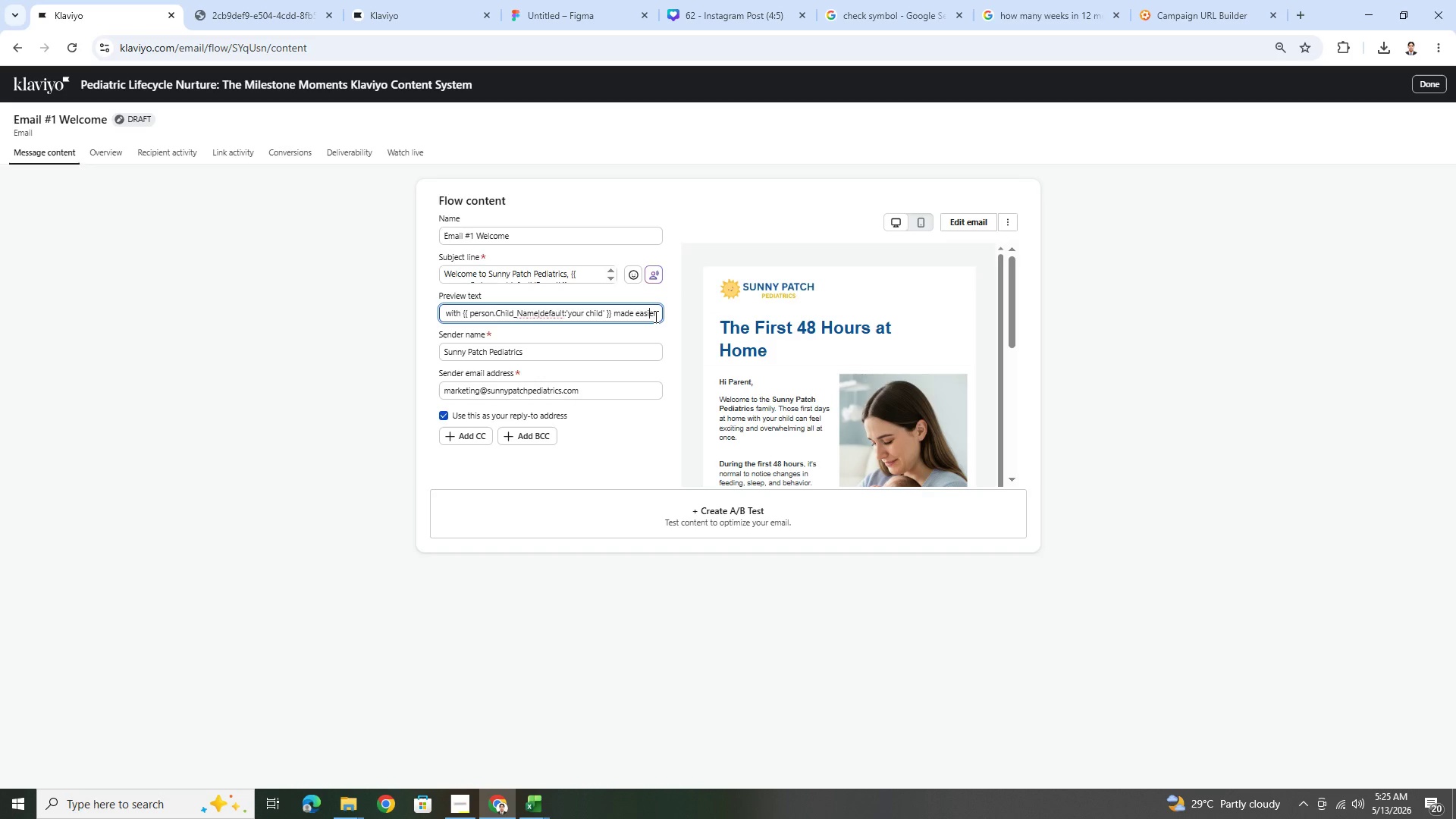 
wait(14.97)
 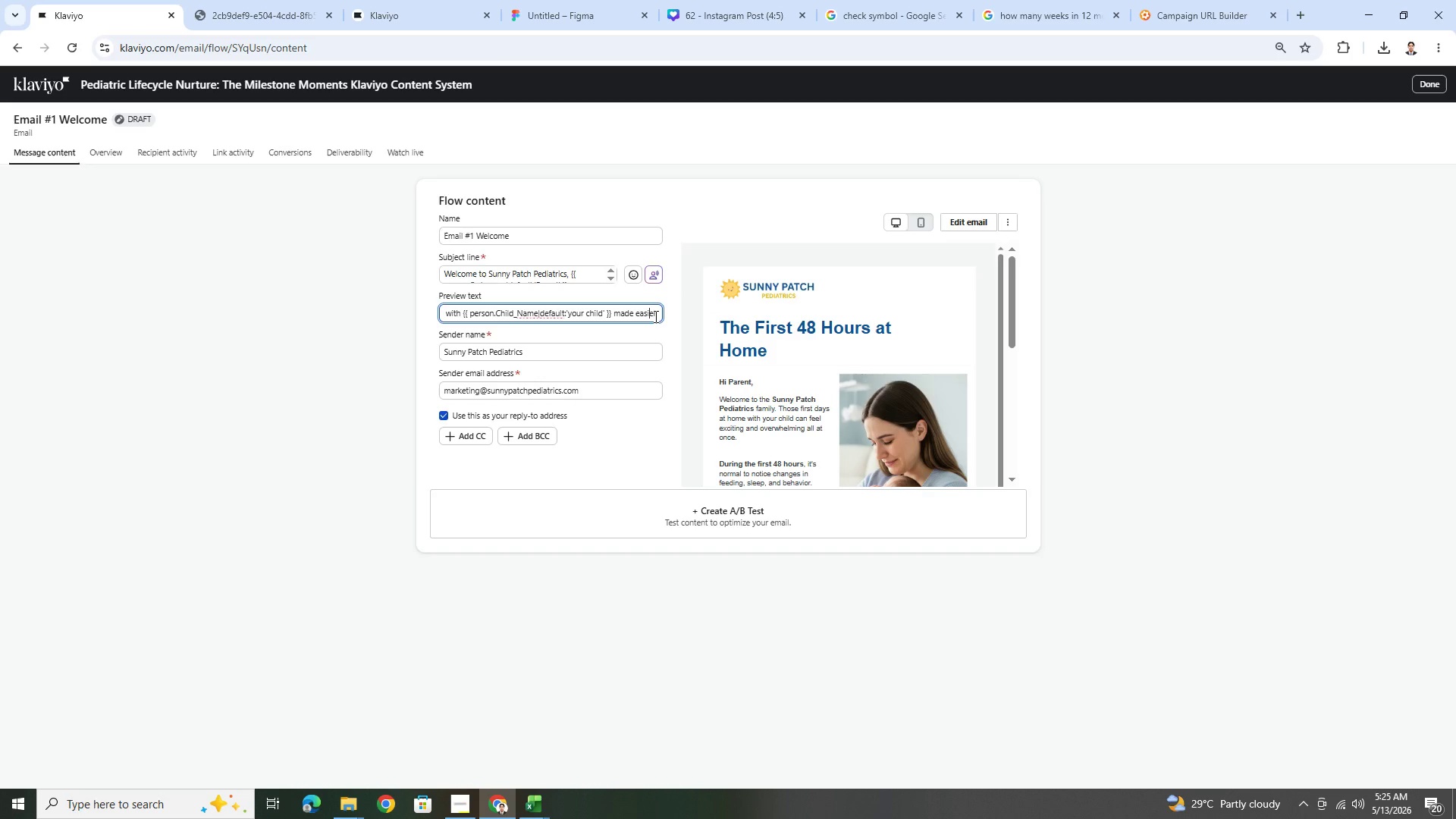 
hold_key(key=ArrowRight, duration=1.06)
 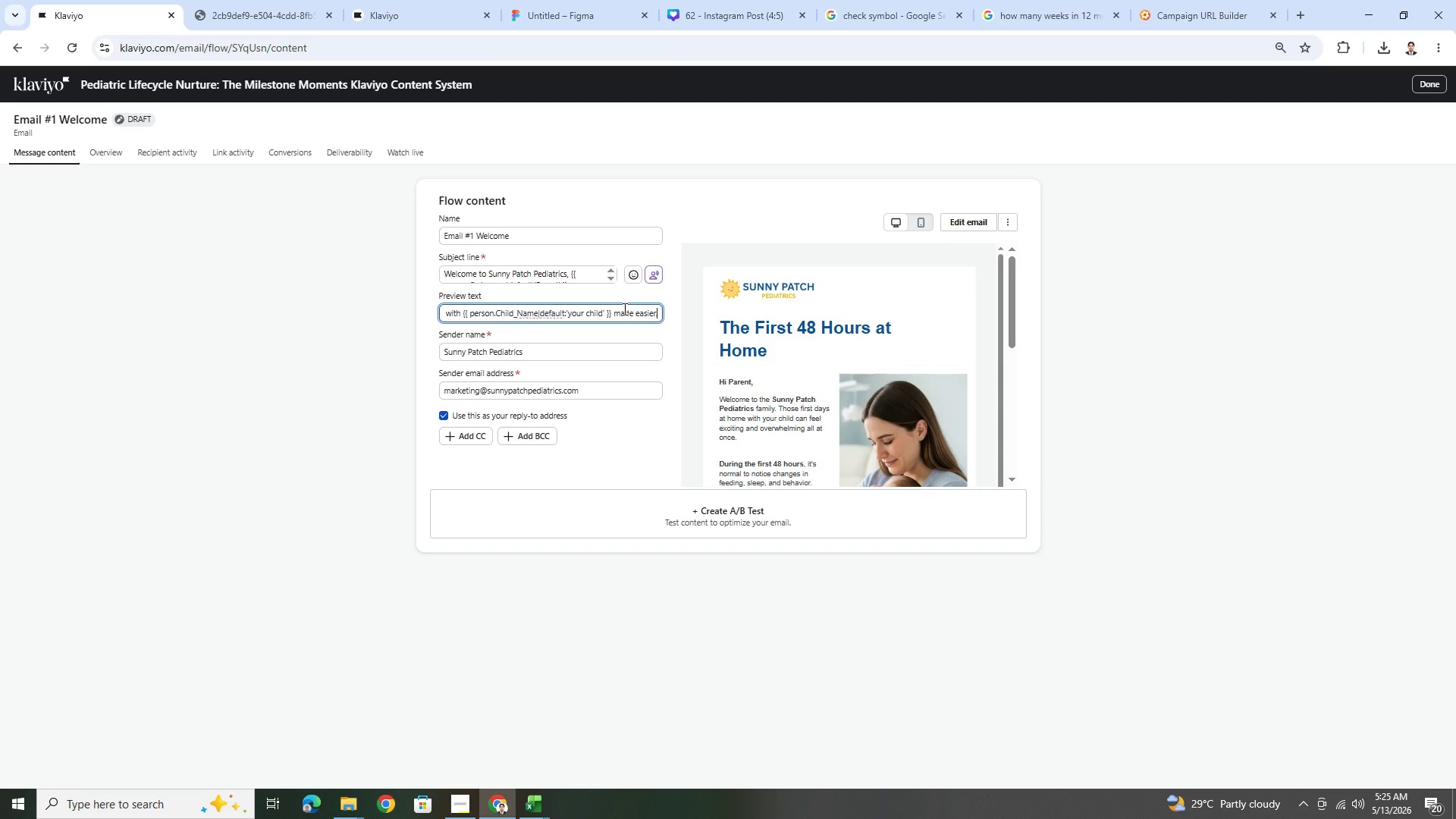 
hold_key(key=ArrowLeft, duration=1.05)
 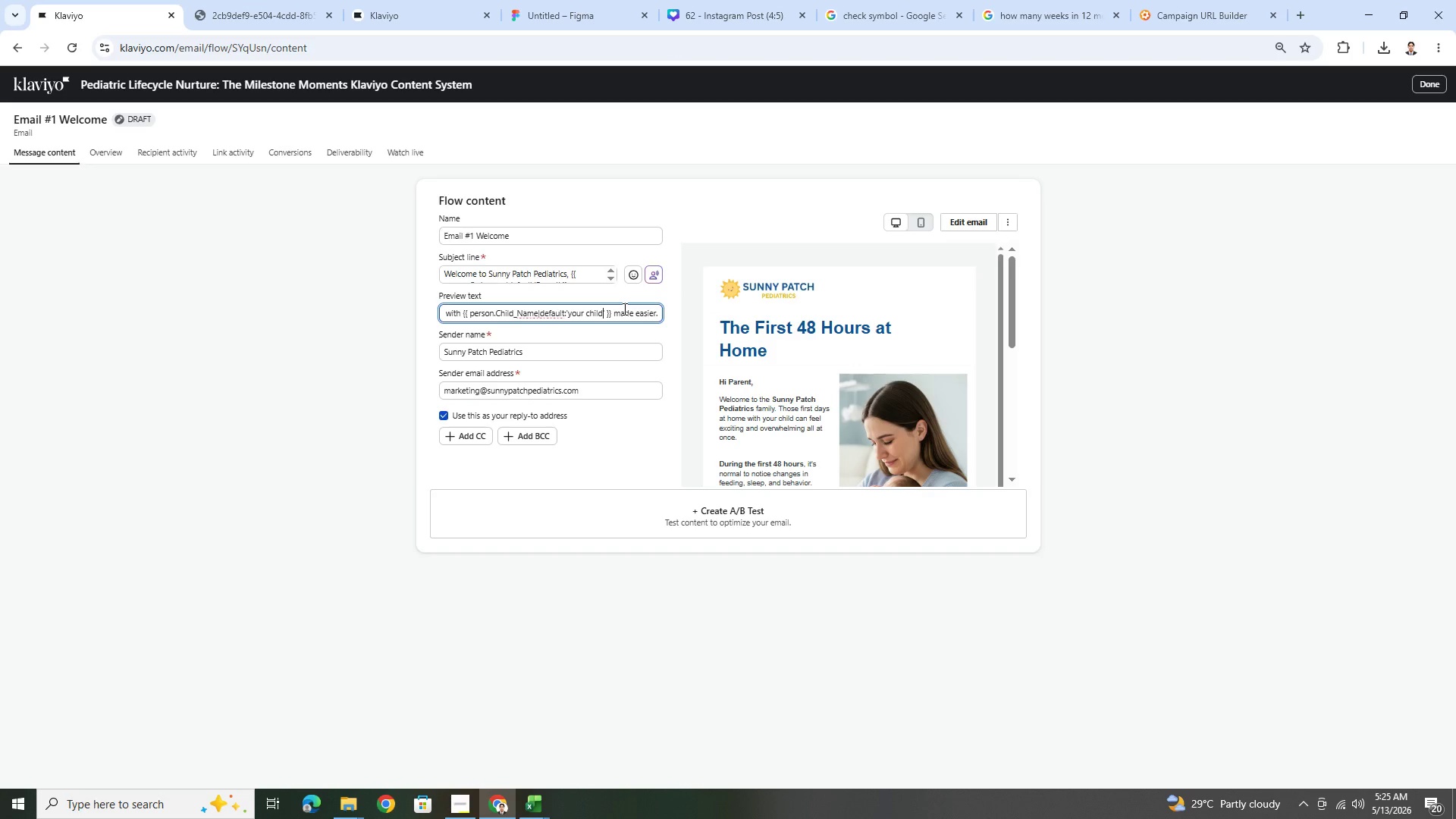 
hold_key(key=ArrowRight, duration=1.5)
 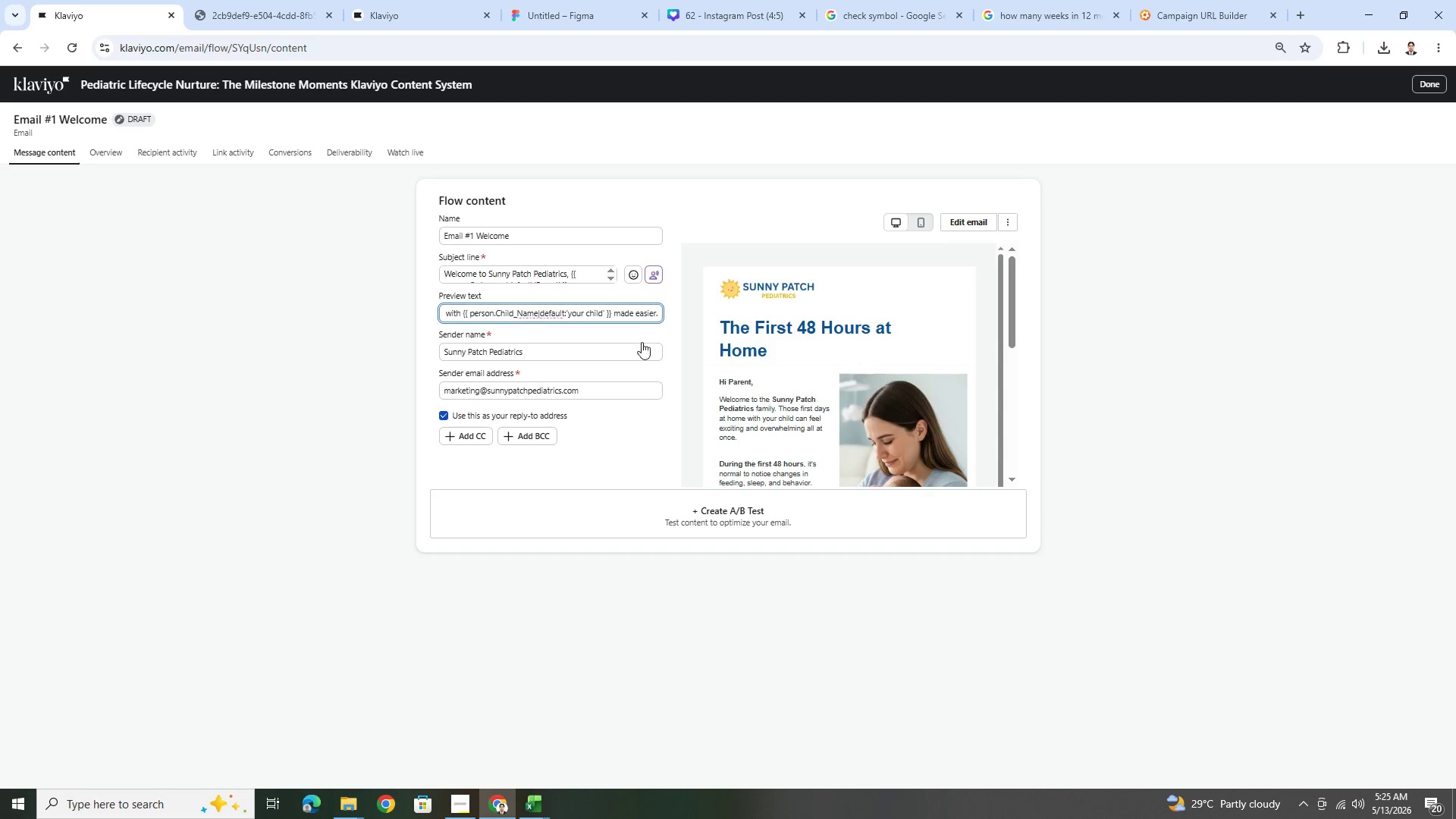 
hold_key(key=ArrowRight, duration=0.31)
 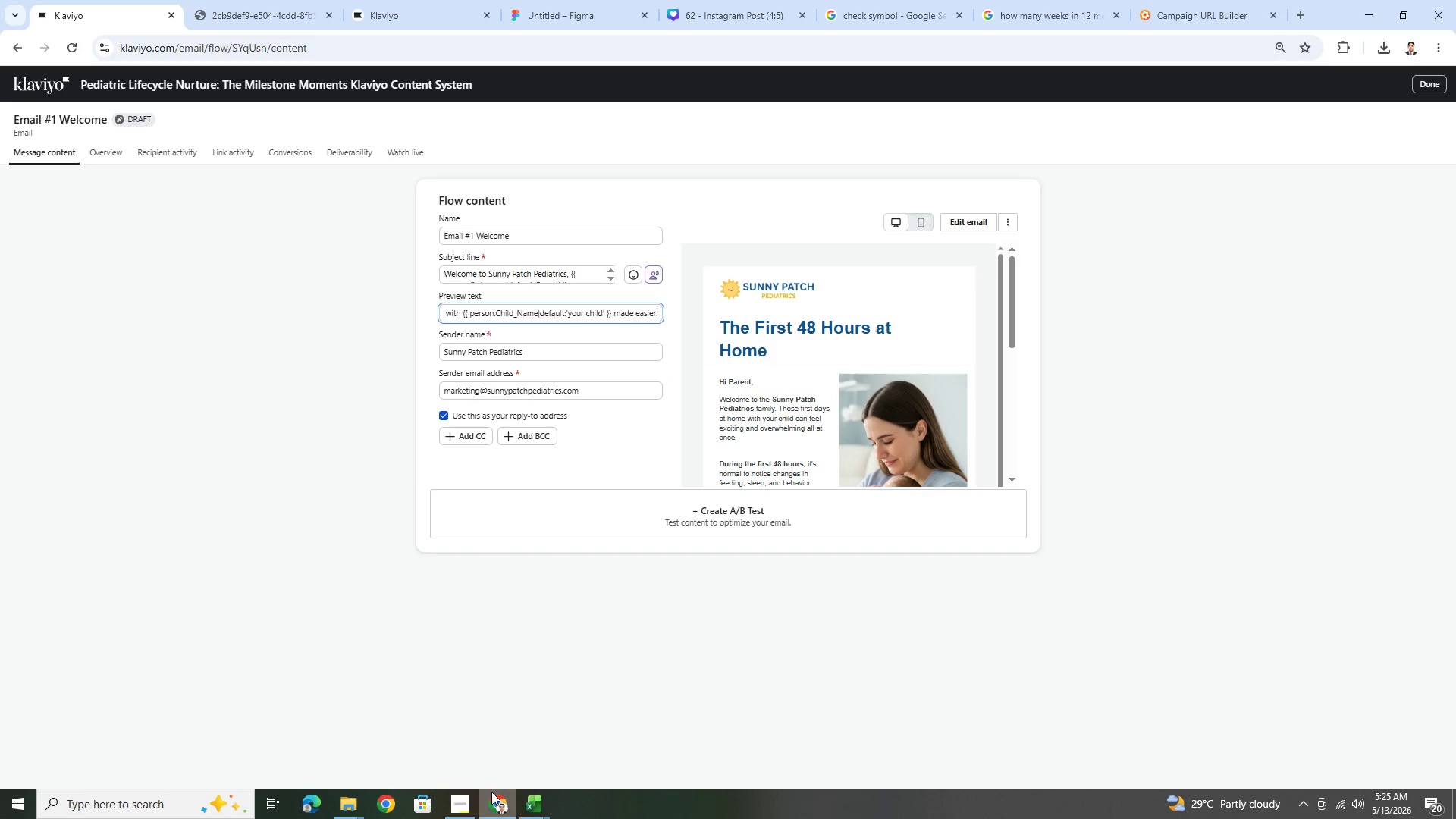 
left_click([459, 802])